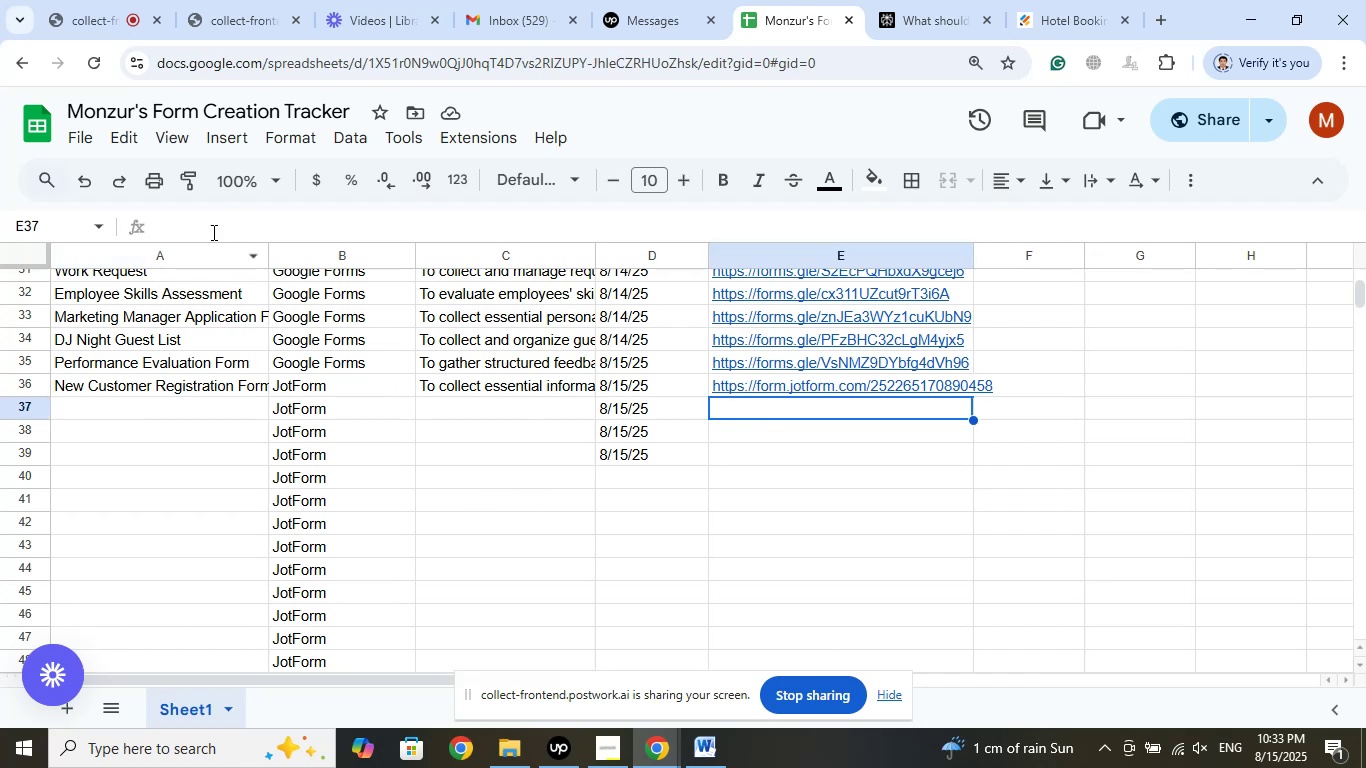 
left_click([201, 227])
 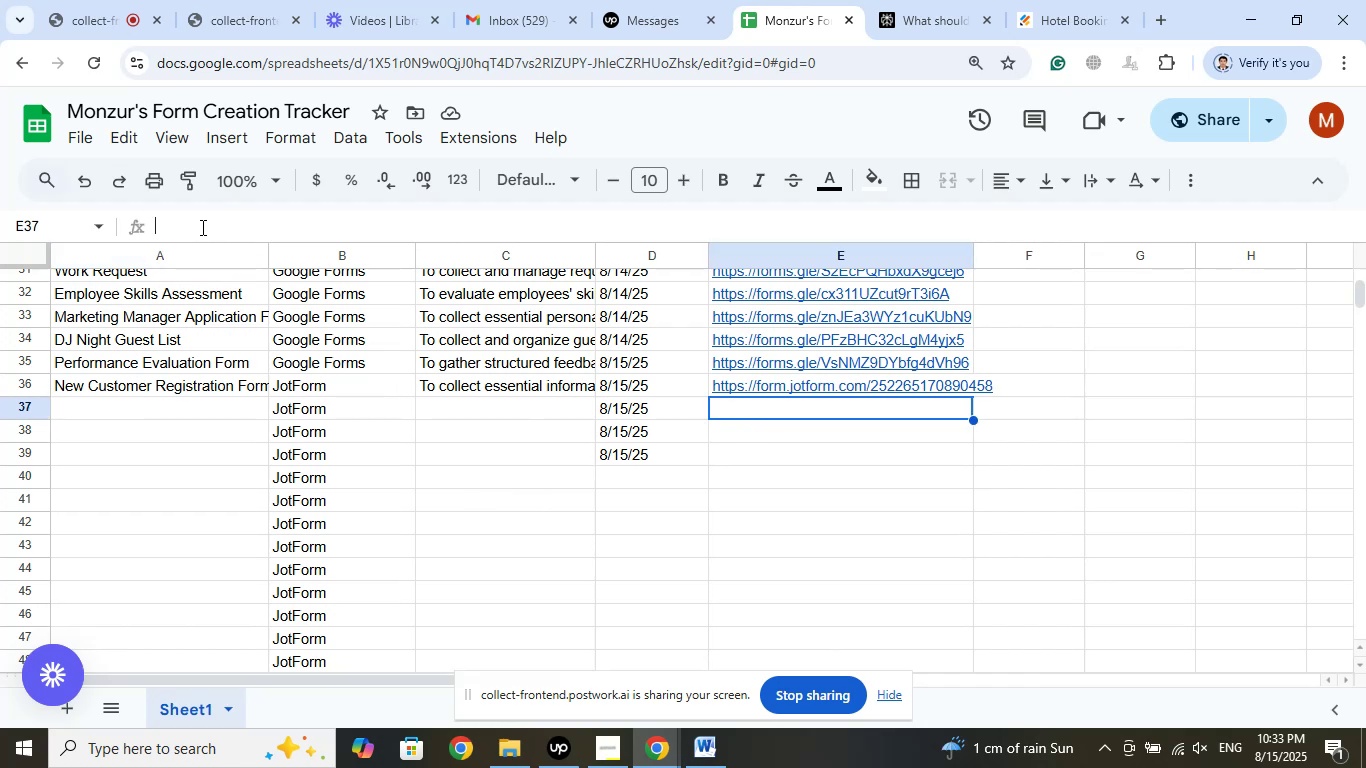 
right_click([201, 227])
 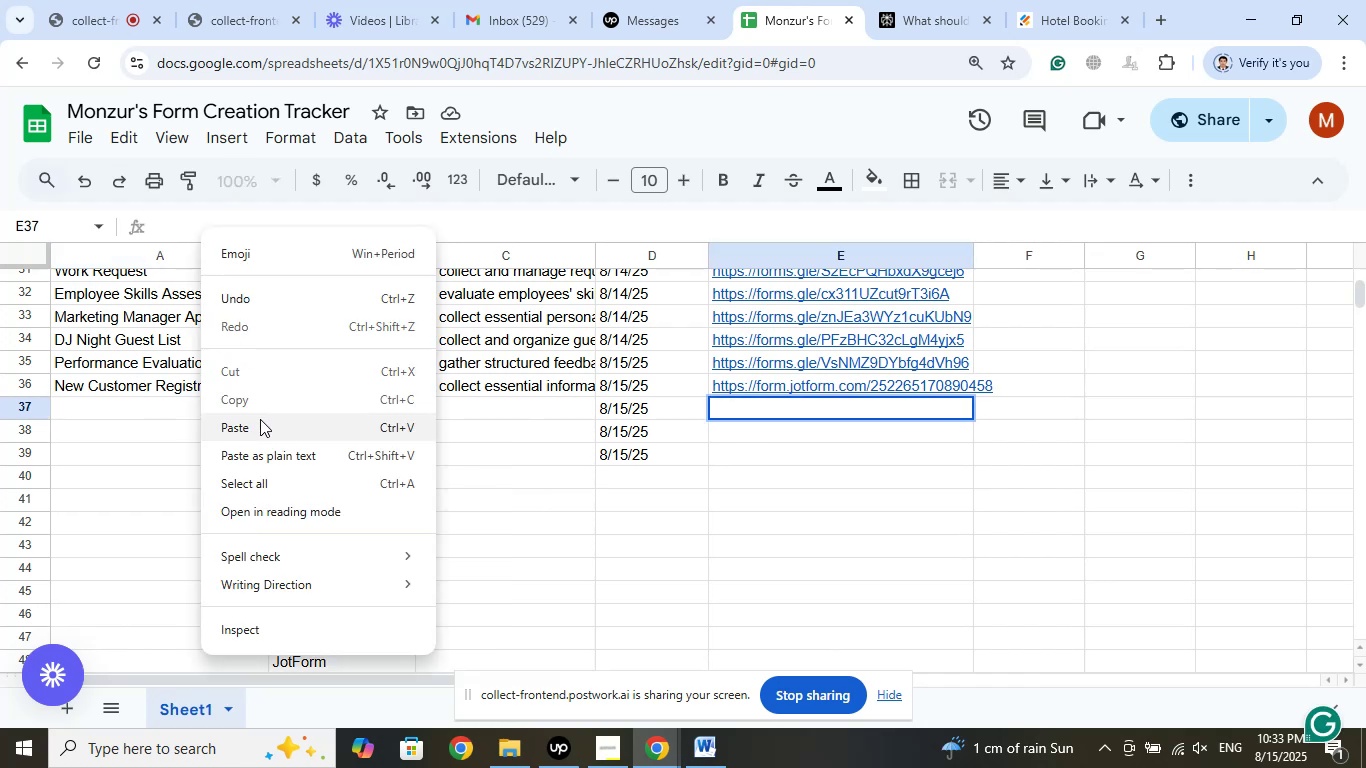 
left_click([260, 421])
 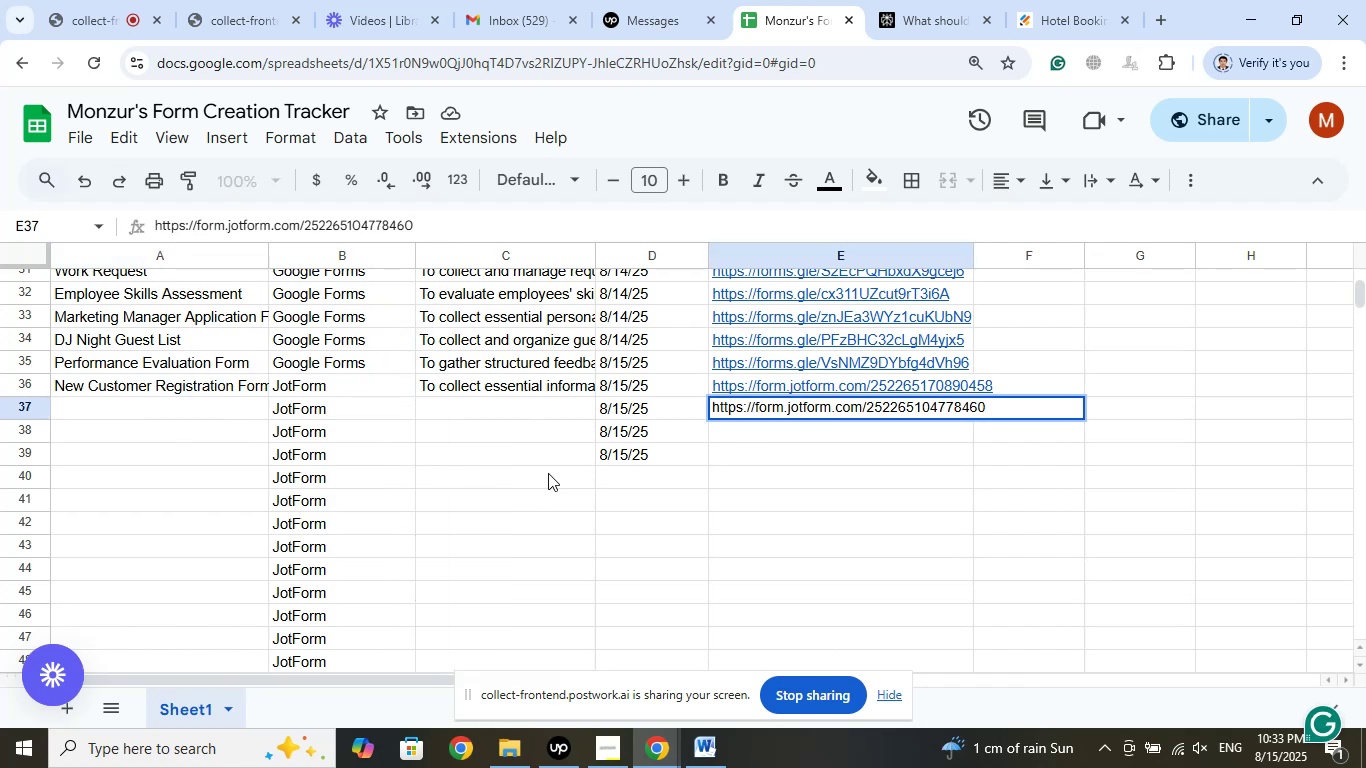 
left_click([548, 473])
 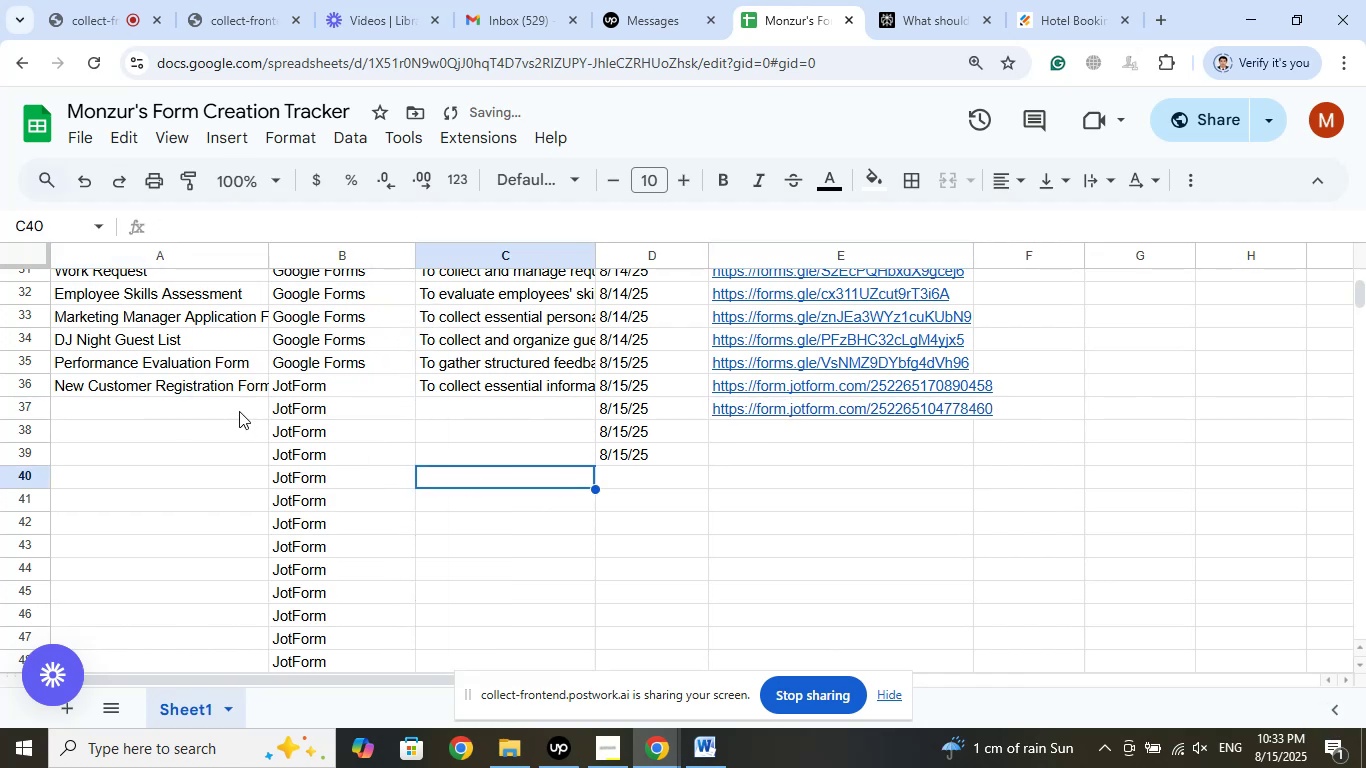 
left_click([212, 400])
 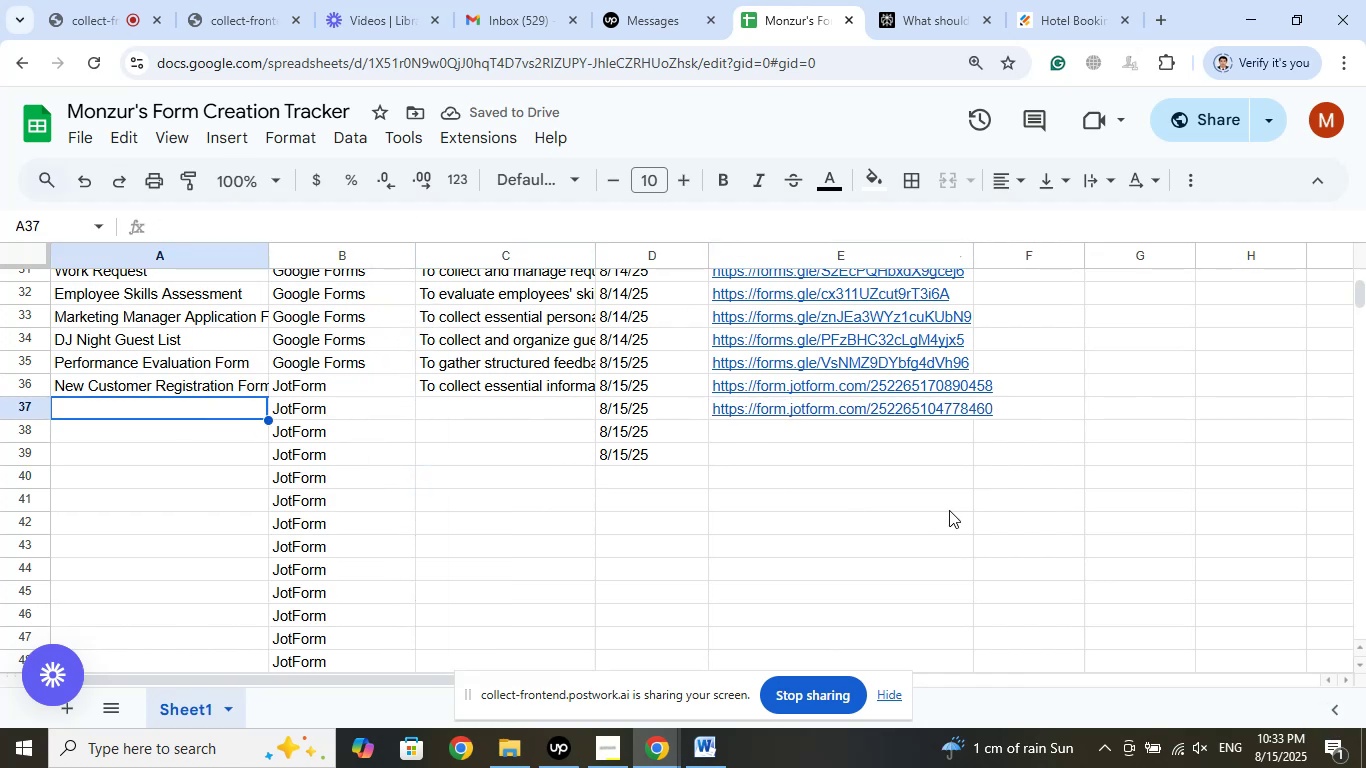 
type(Hotel Booking)
 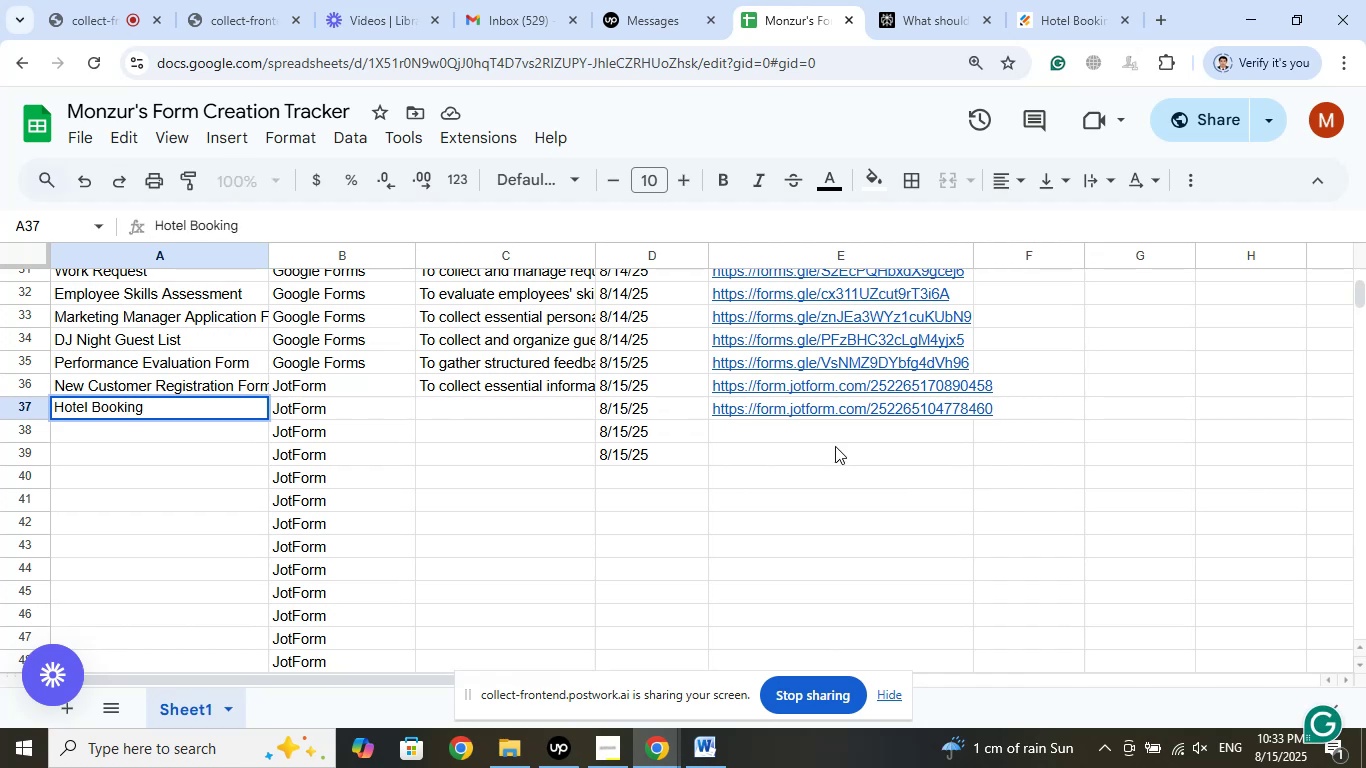 
left_click([520, 405])
 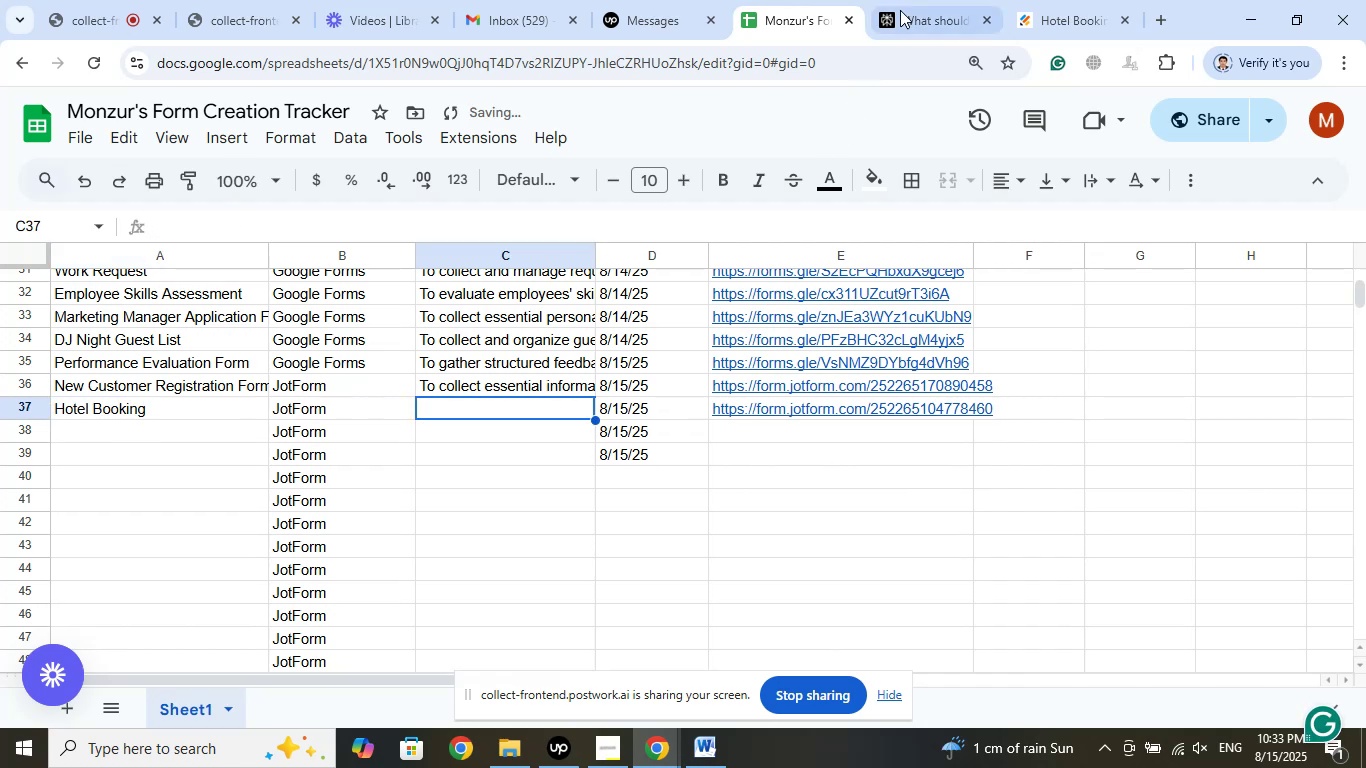 
left_click([900, 8])
 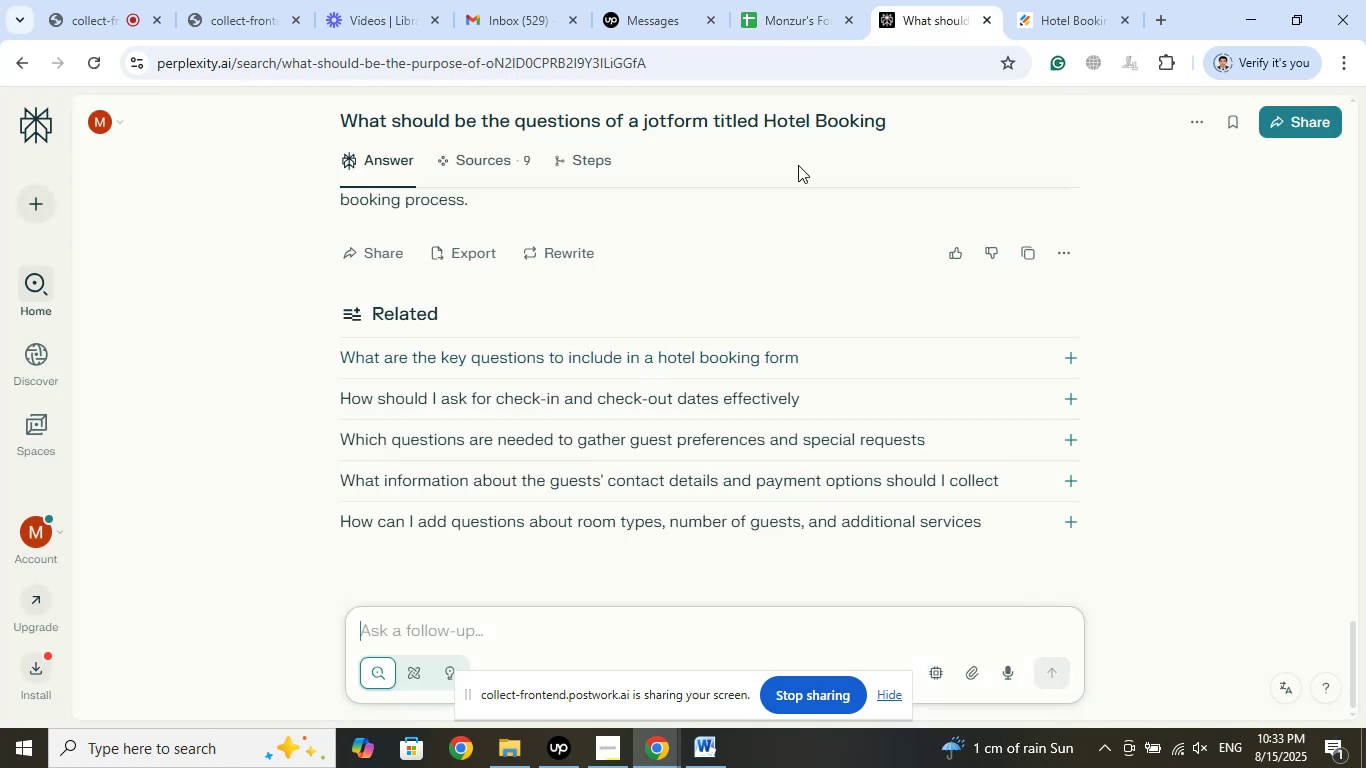 
scroll: coordinate [582, 331], scroll_direction: up, amount: 39.0
 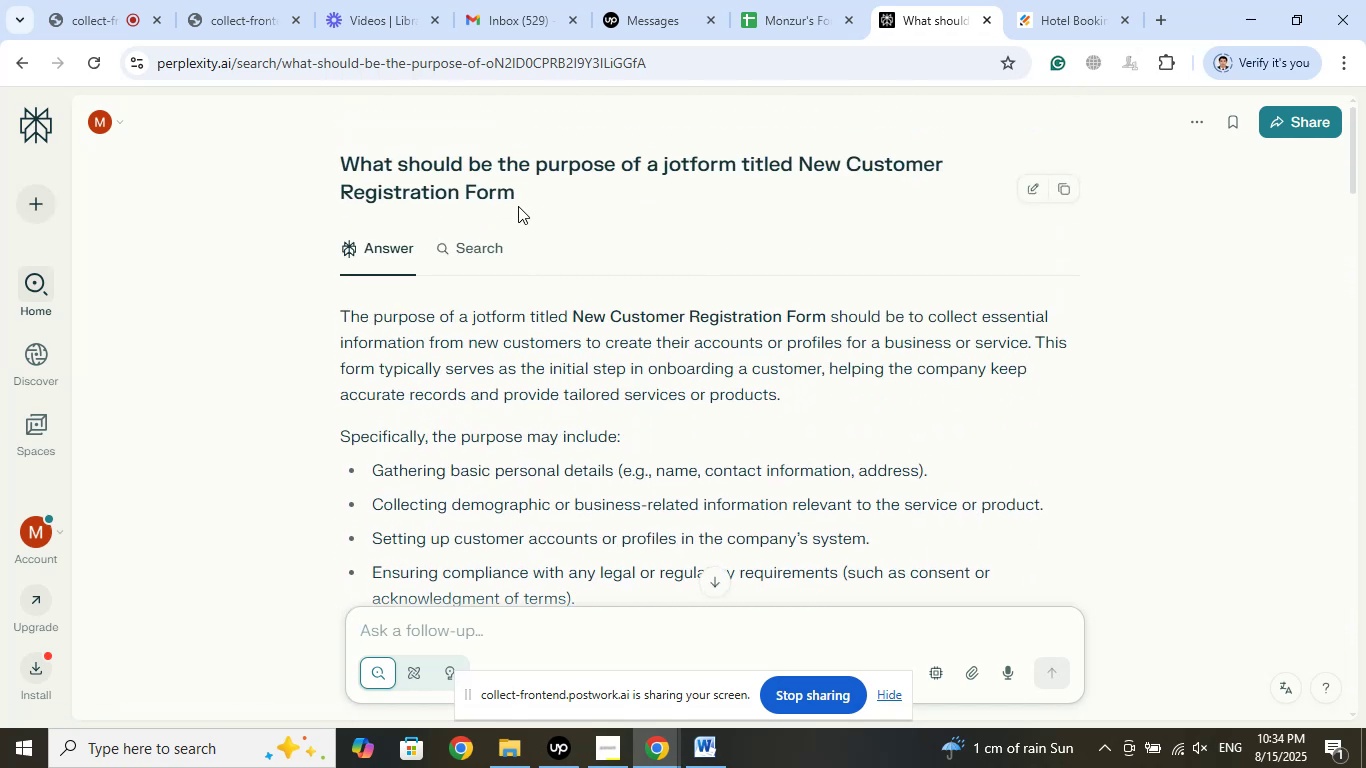 
left_click_drag(start_coordinate=[524, 197], to_coordinate=[346, 171])
 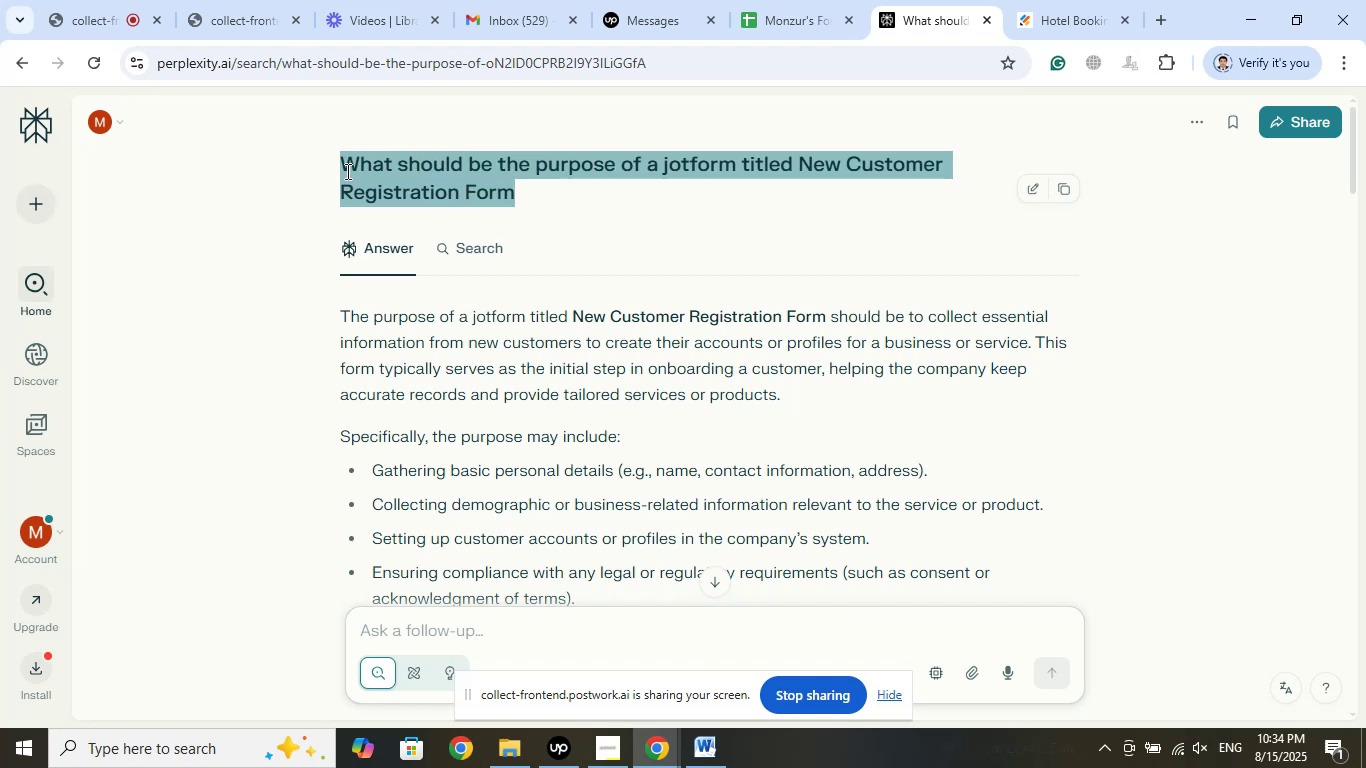 
right_click([346, 171])
 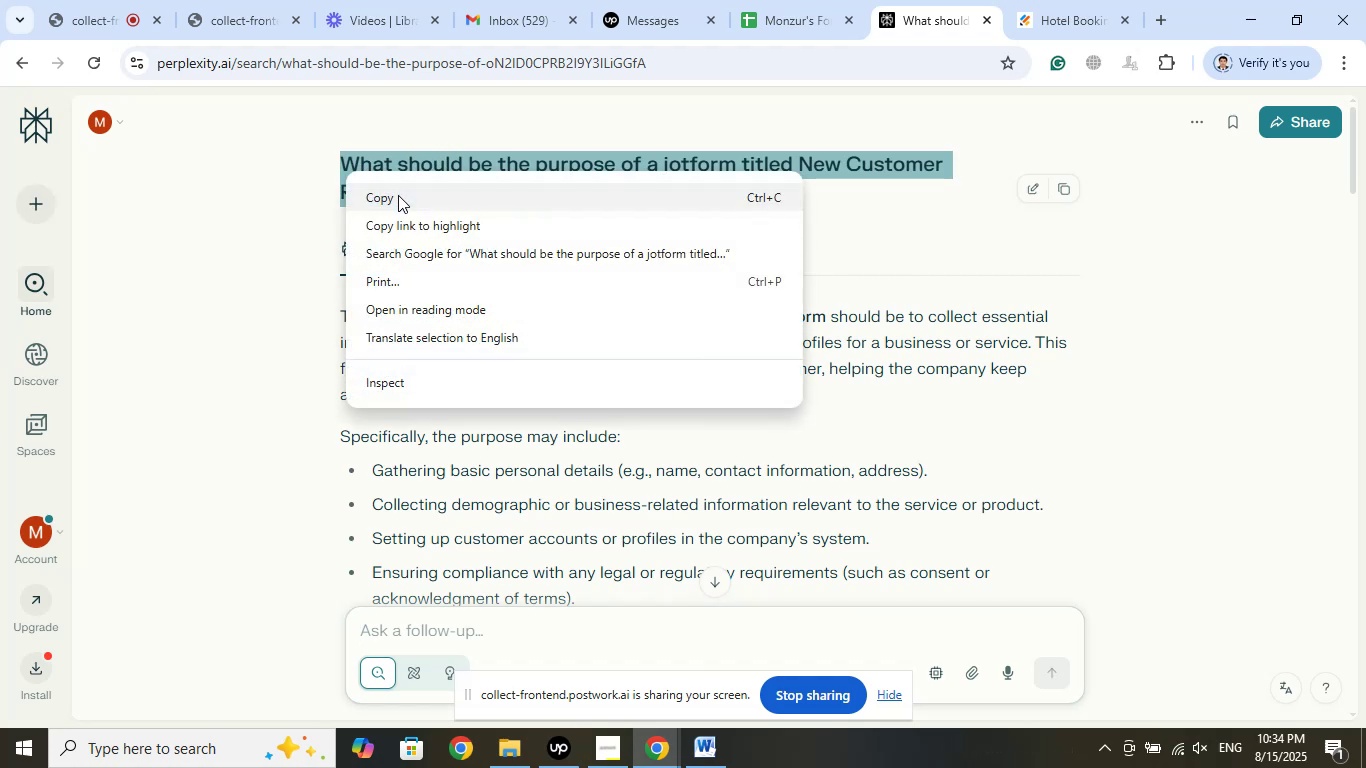 
left_click([398, 195])
 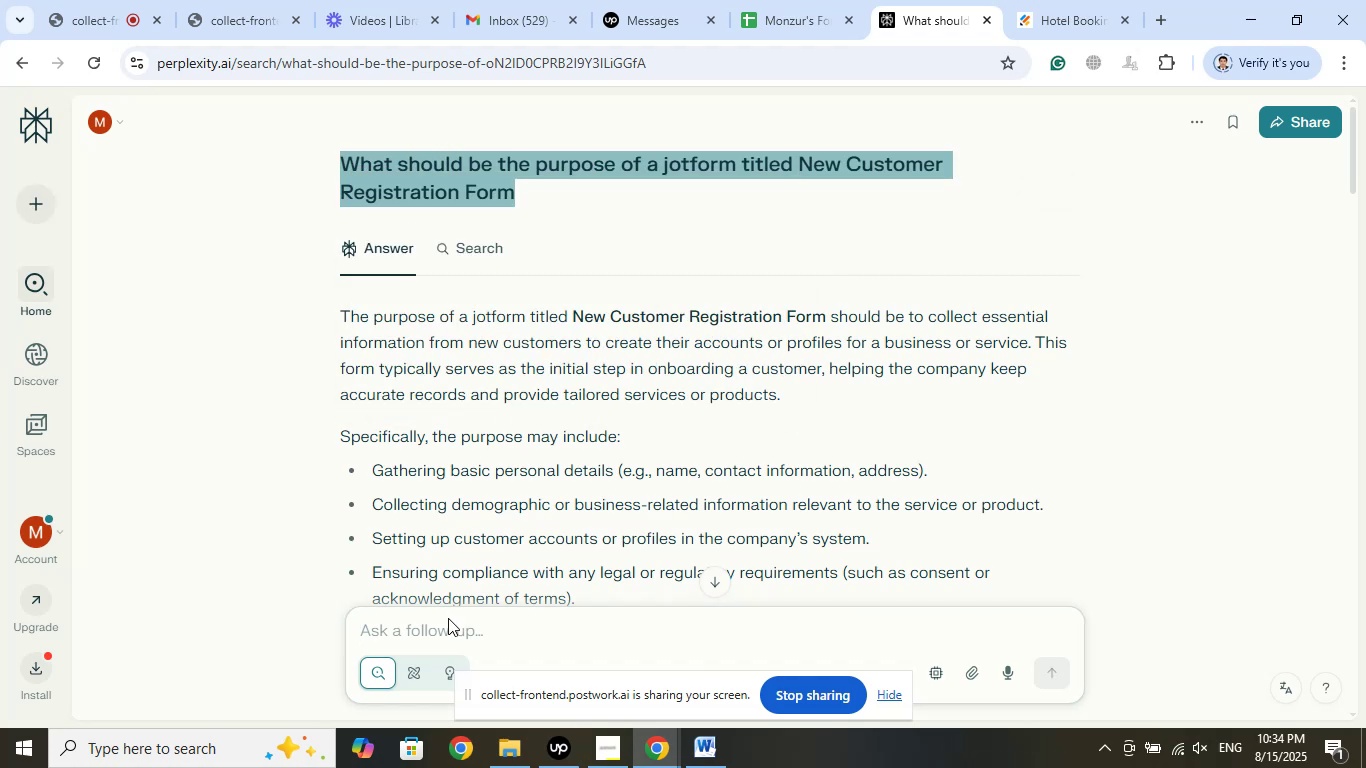 
left_click([447, 624])
 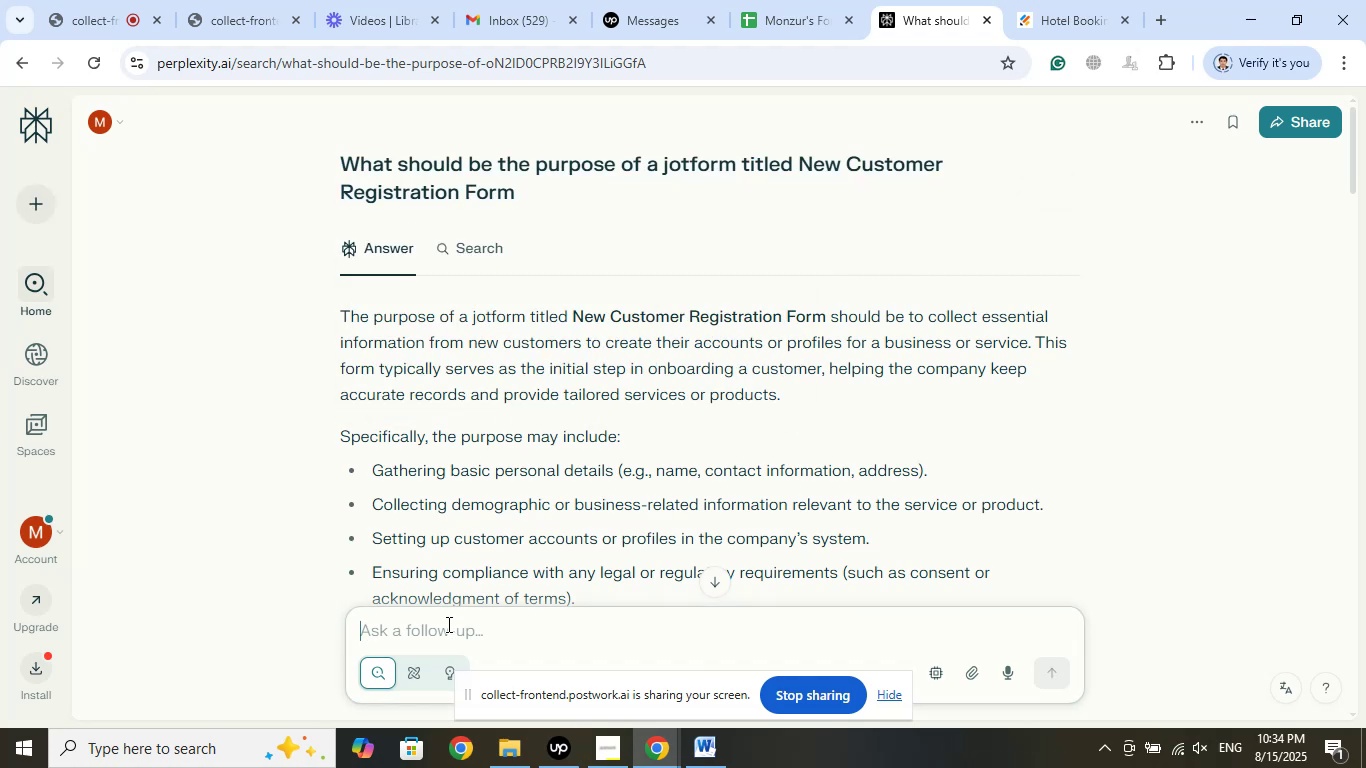 
right_click([447, 624])
 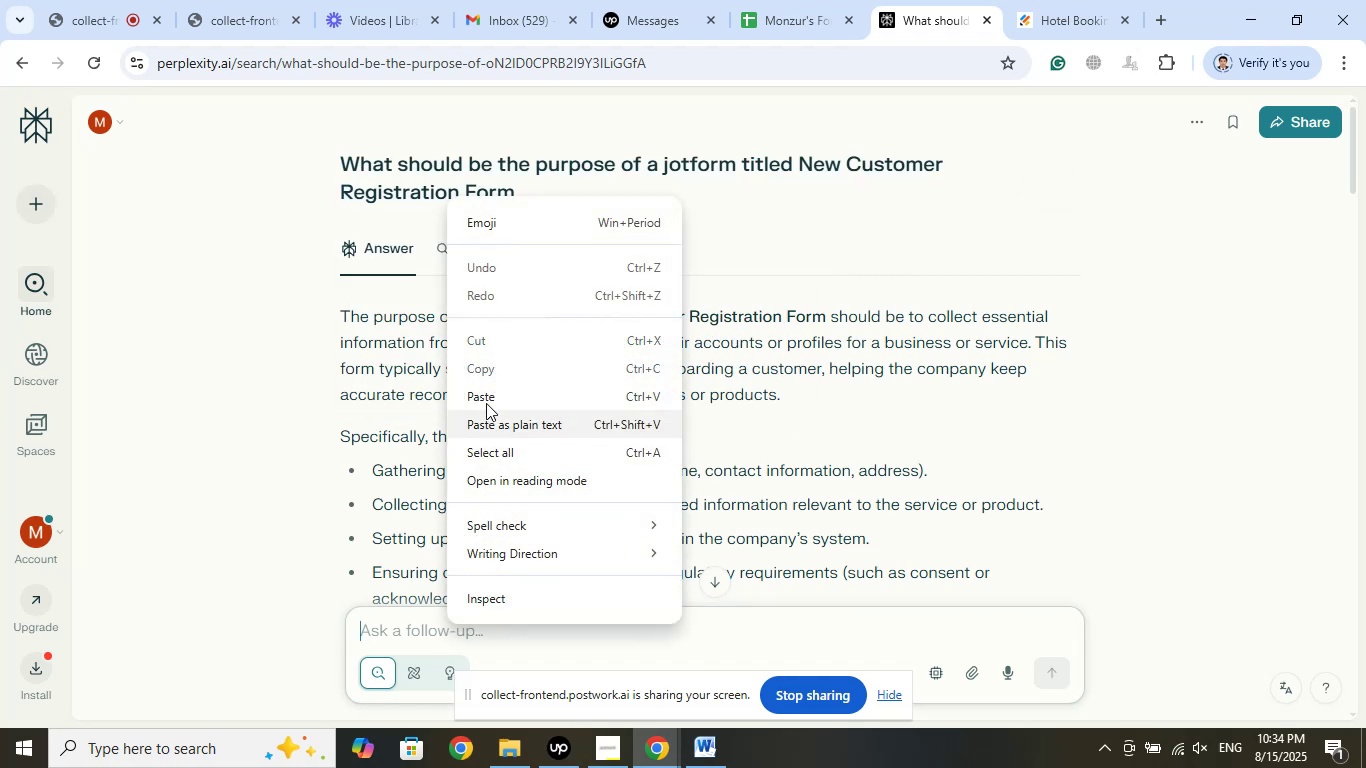 
left_click([485, 397])
 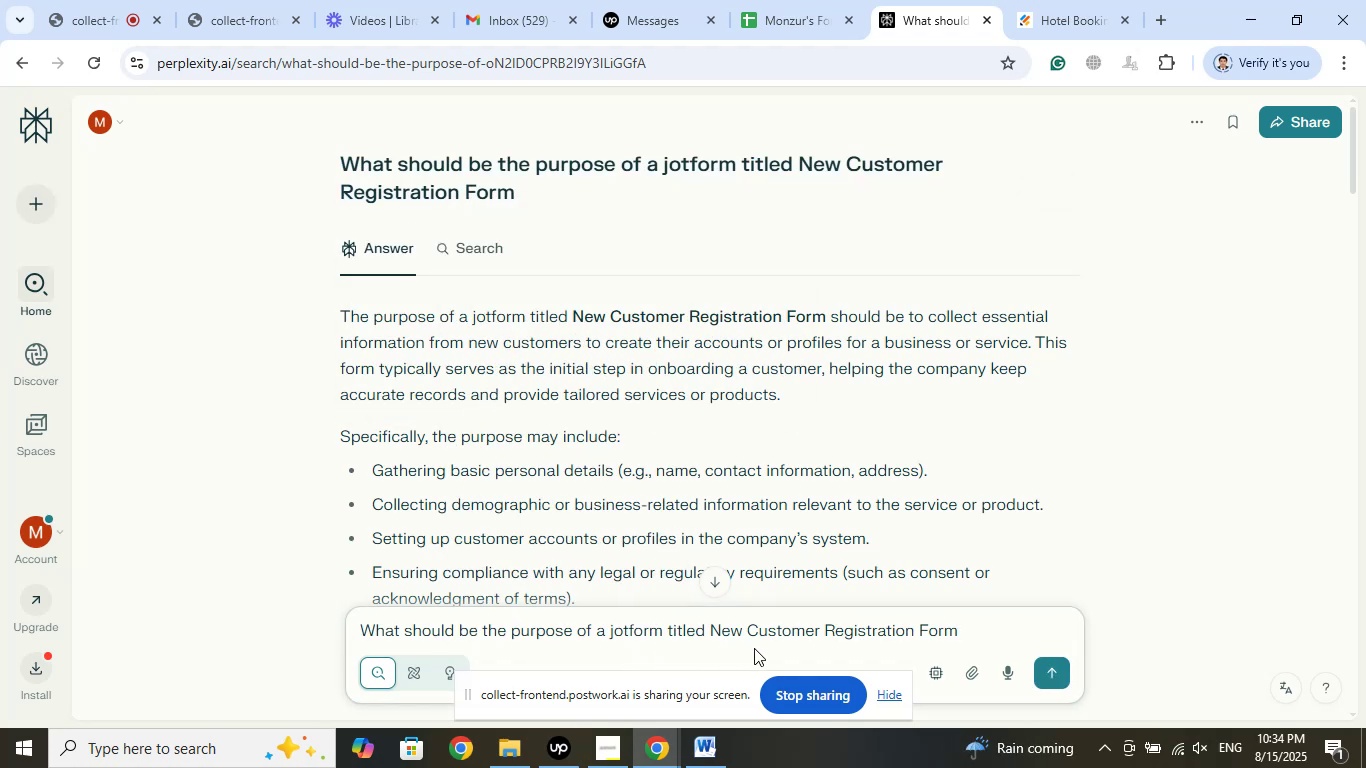 
left_click_drag(start_coordinate=[972, 634], to_coordinate=[712, 630])
 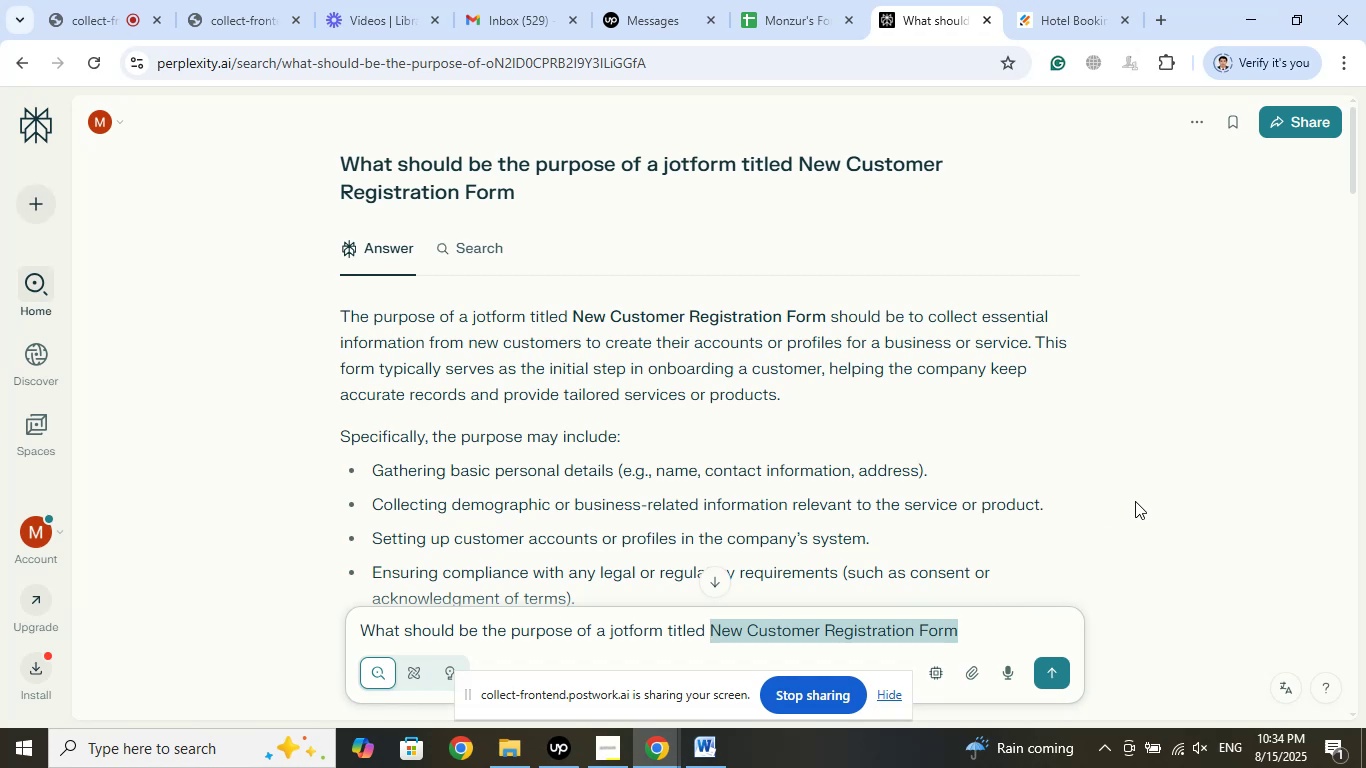 
type(Hotel Booking)
 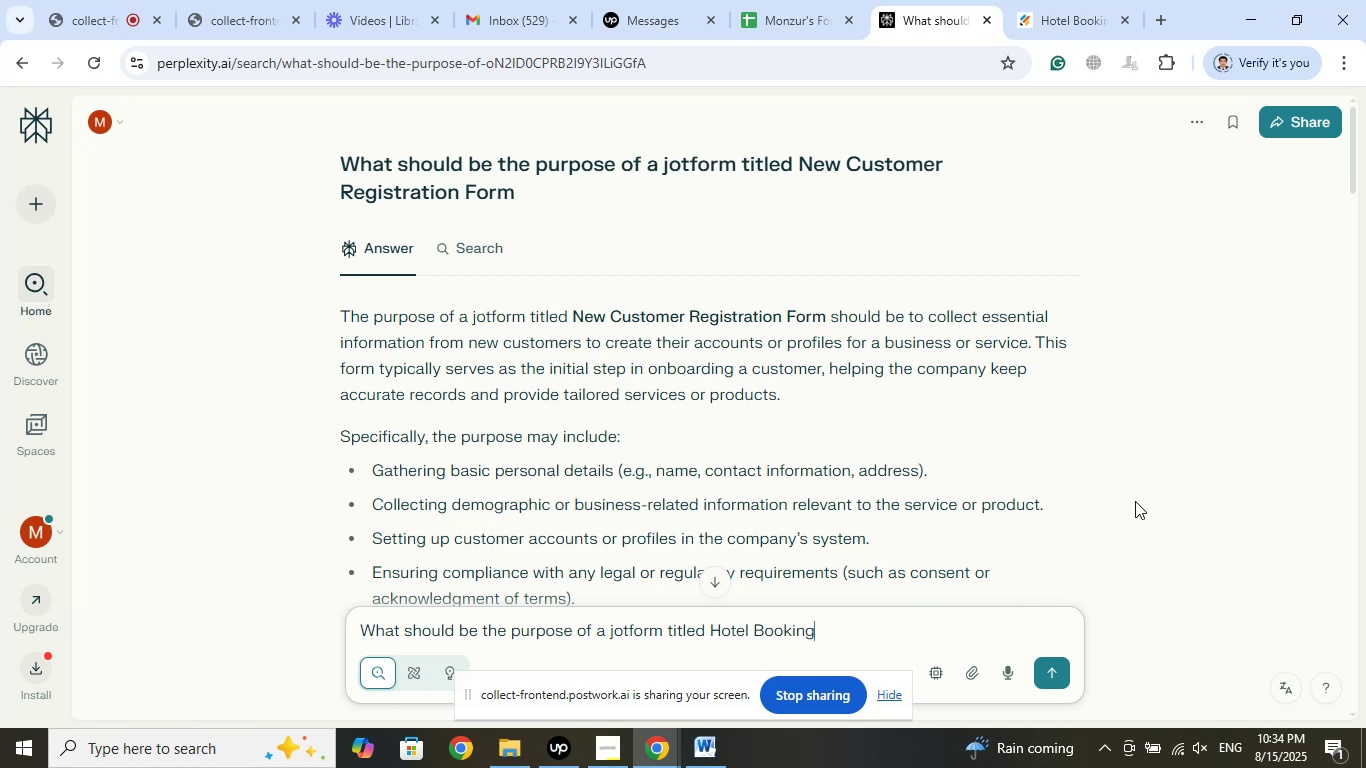 
key(Enter)
 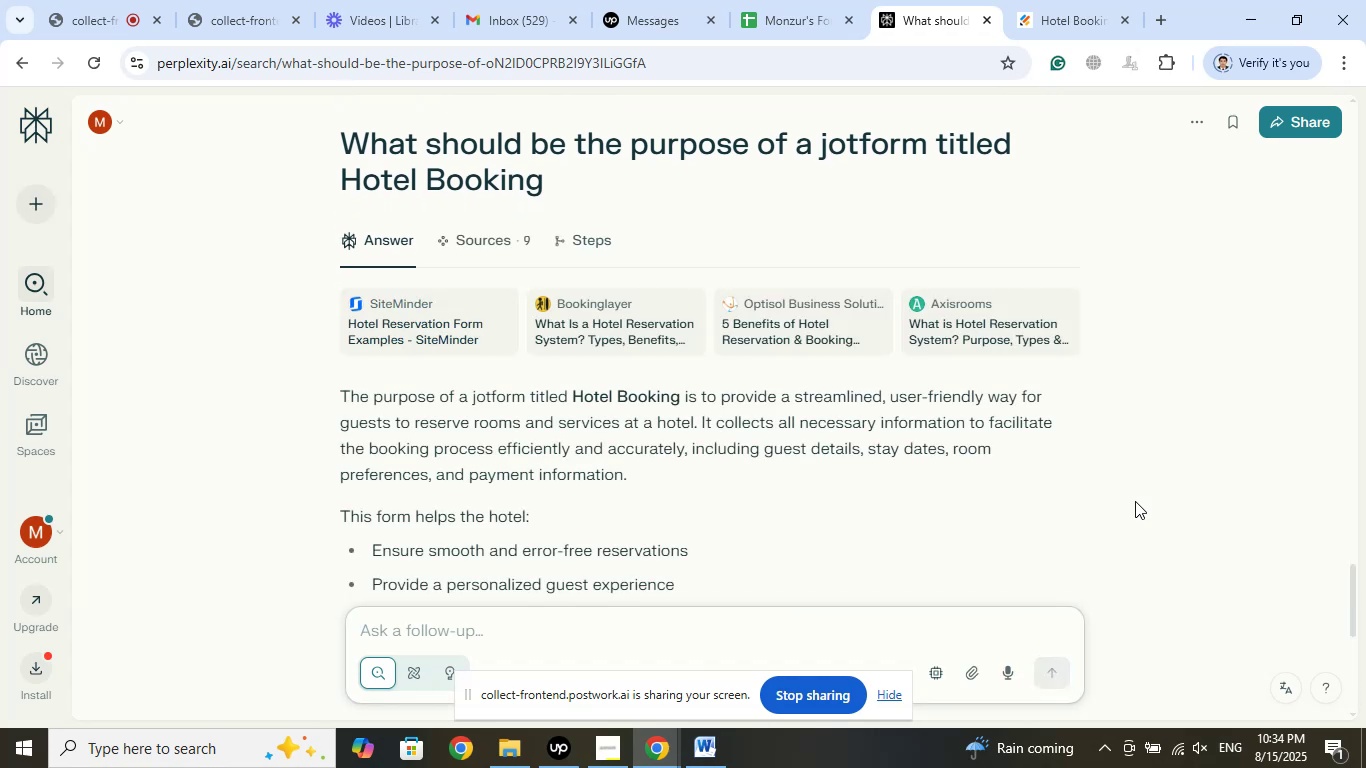 
wait(13.14)
 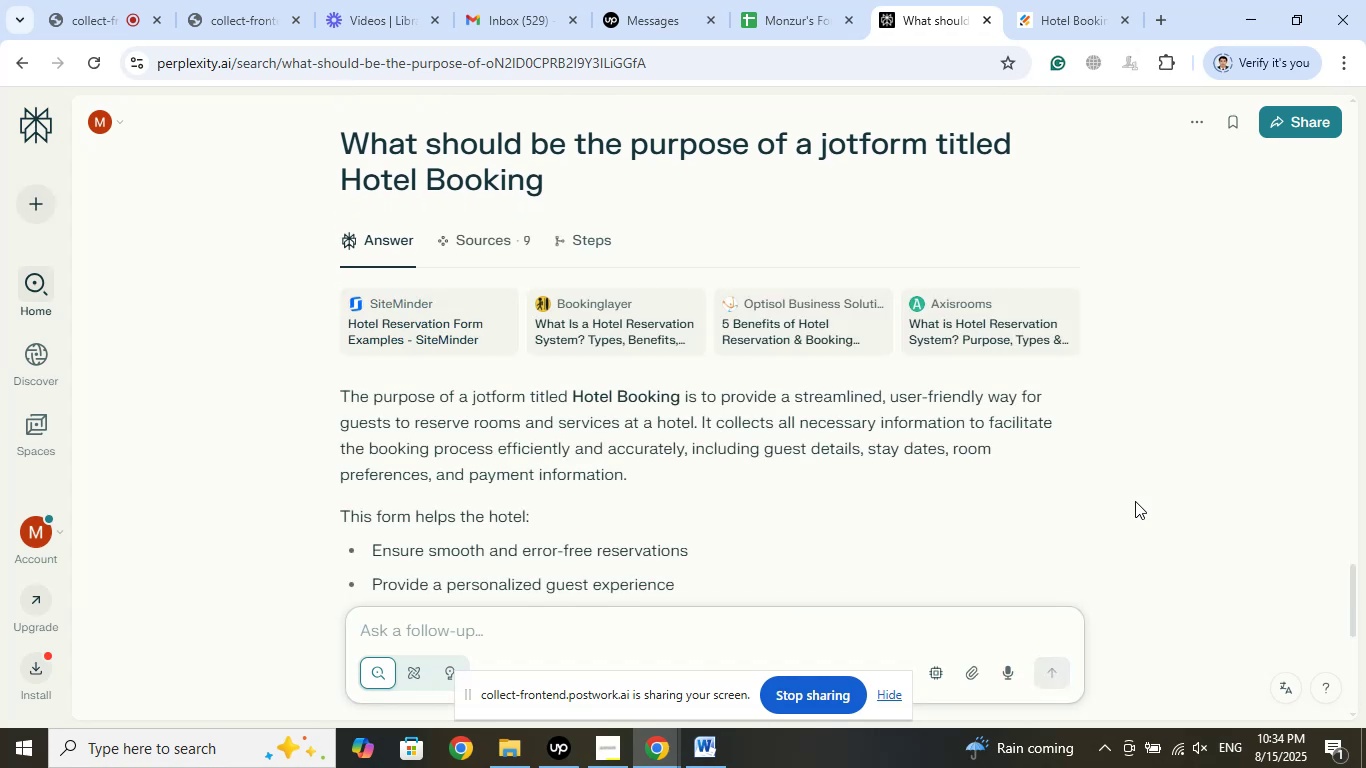 
scroll: coordinate [642, 518], scroll_direction: down, amount: 1.0
 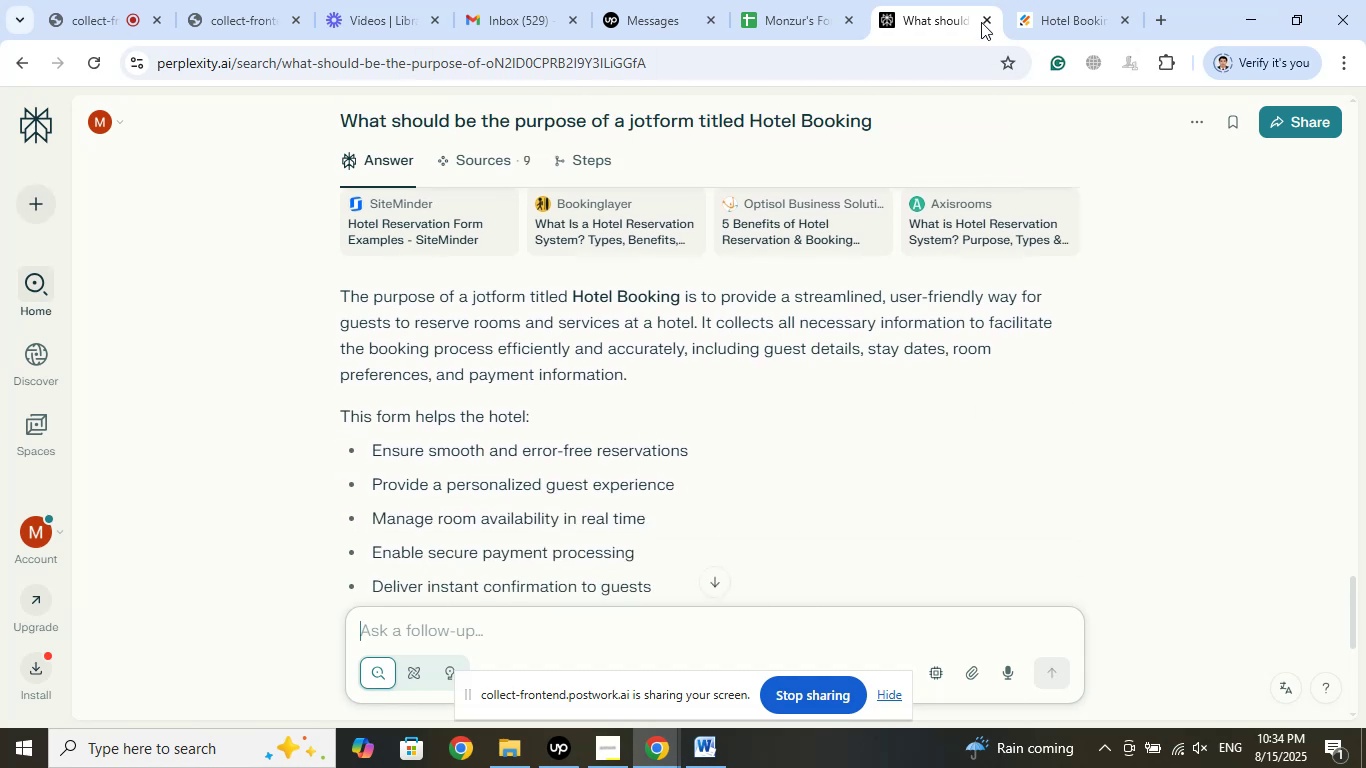 
left_click([1080, 0])
 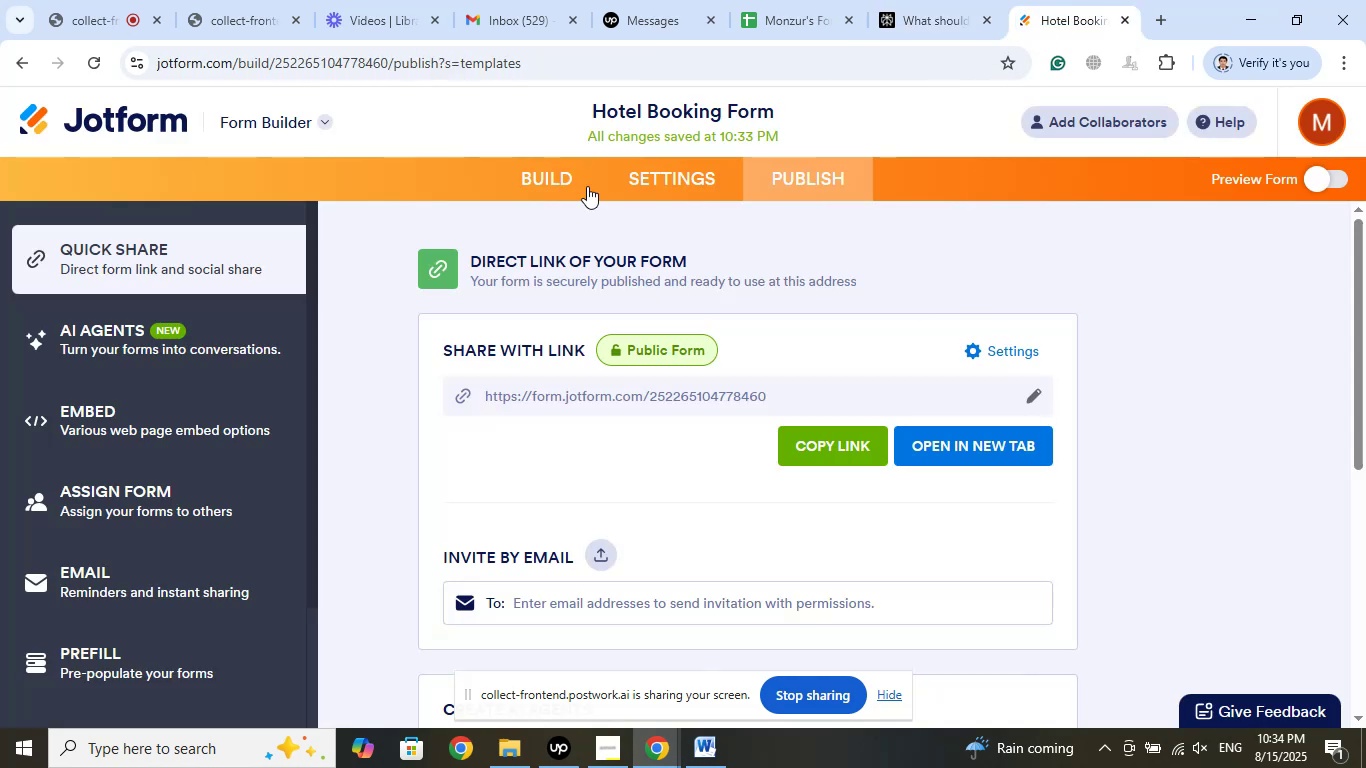 
left_click([528, 167])
 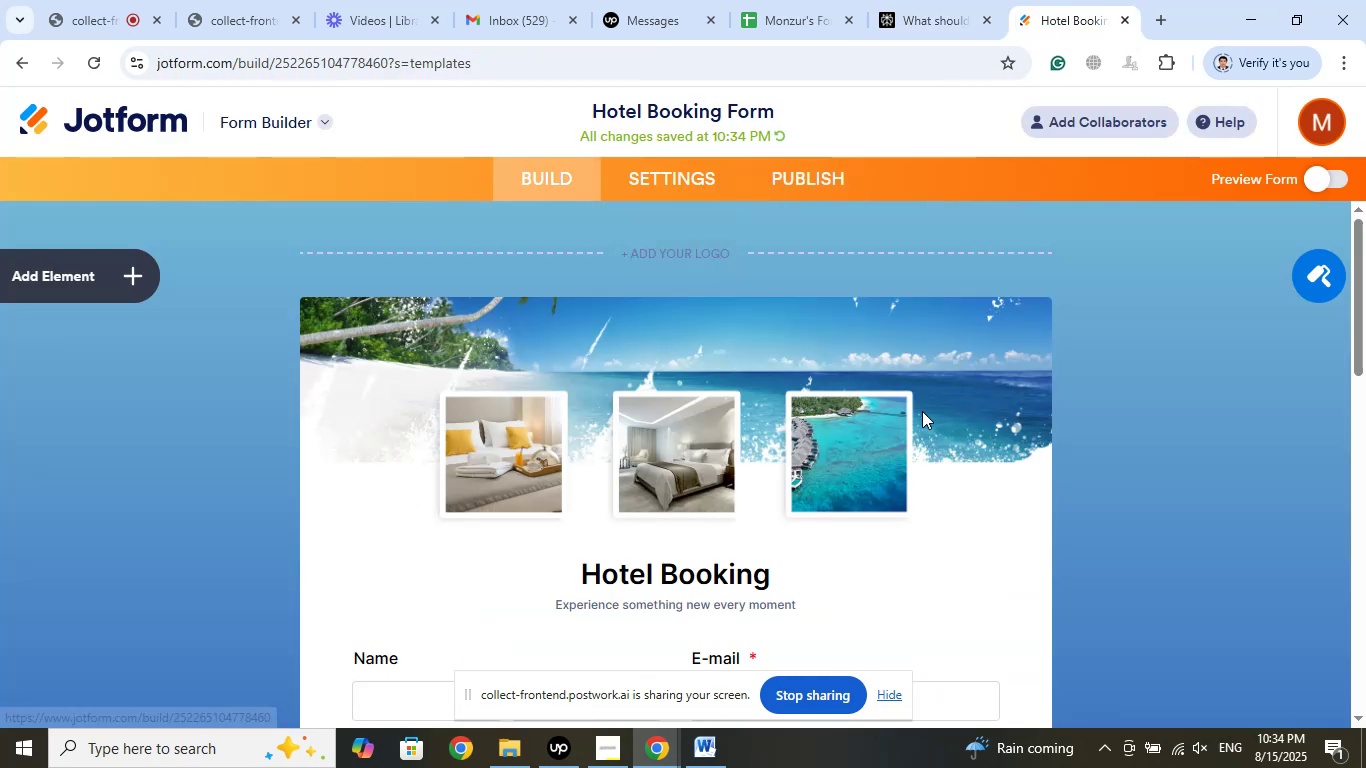 
scroll: coordinate [955, 526], scroll_direction: down, amount: 2.0
 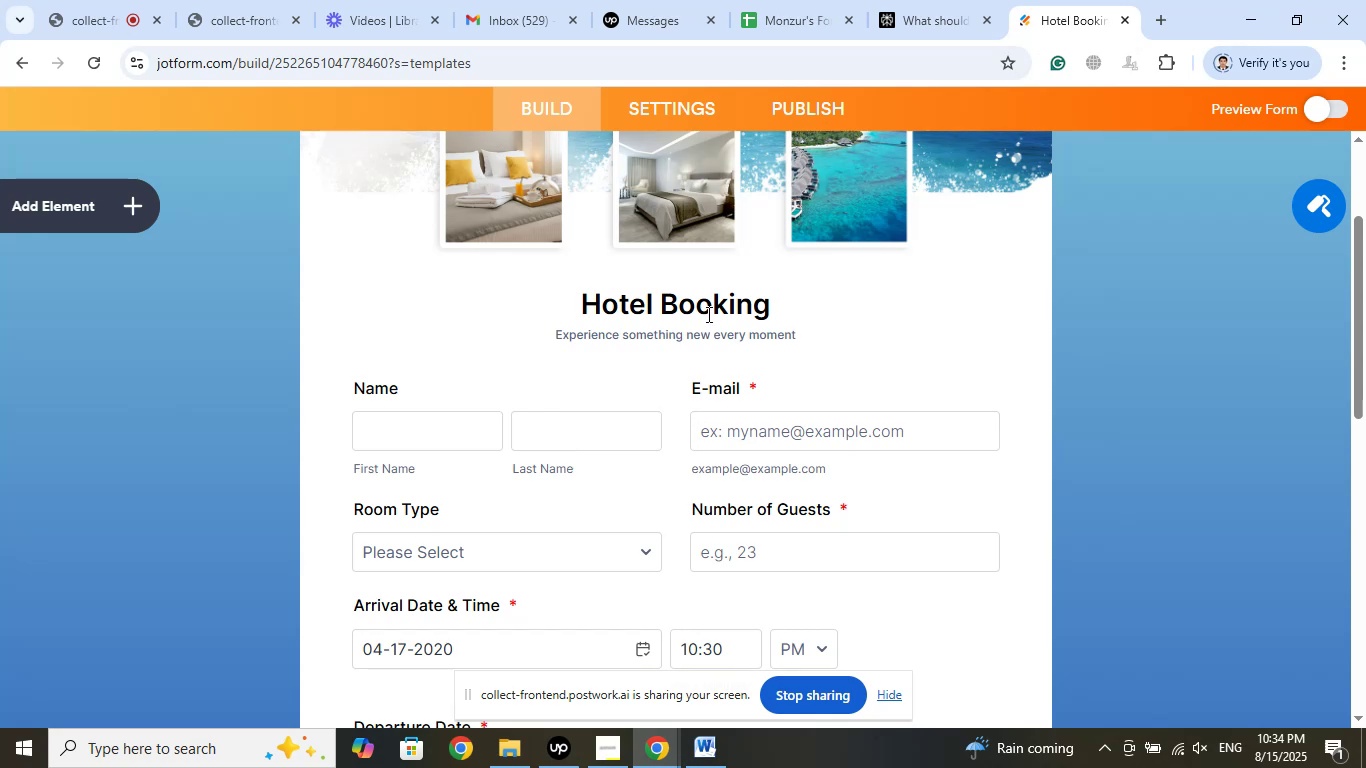 
wait(5.68)
 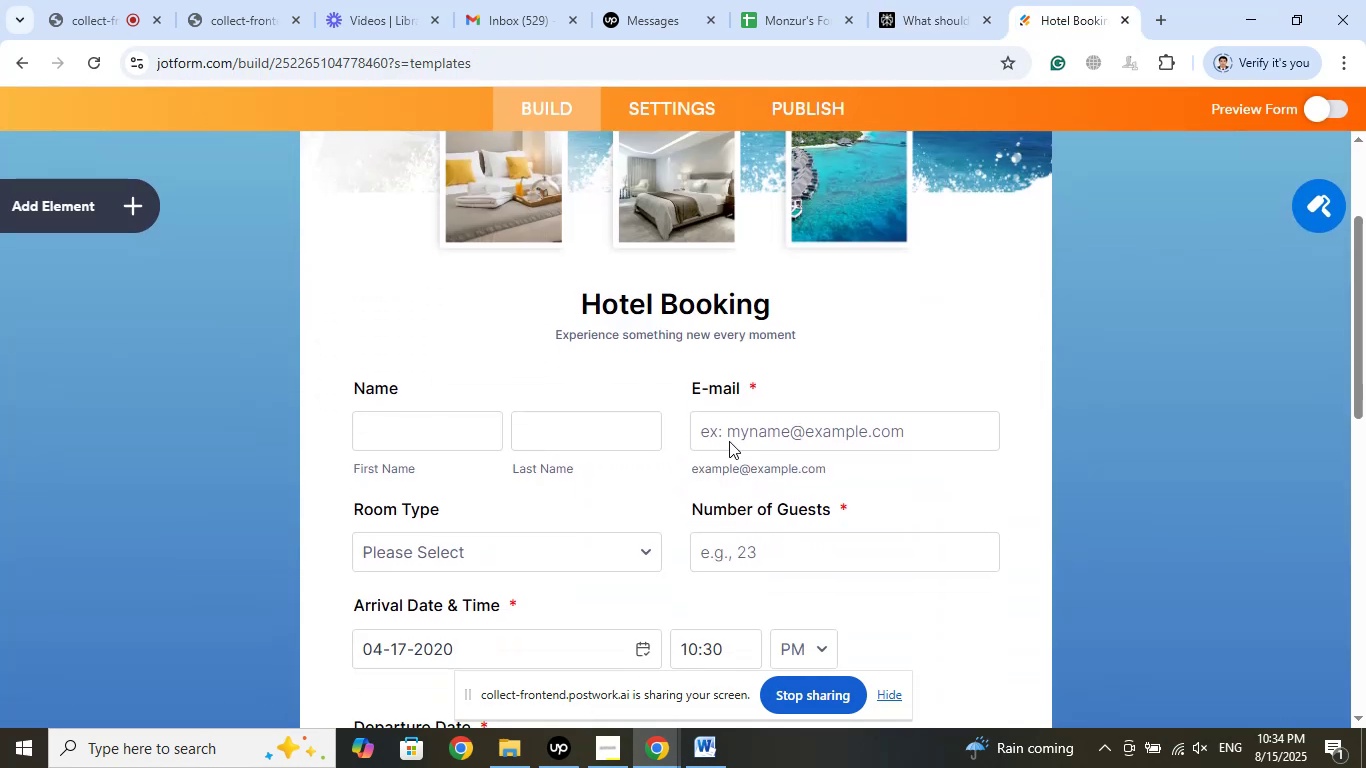 
left_click([695, 337])
 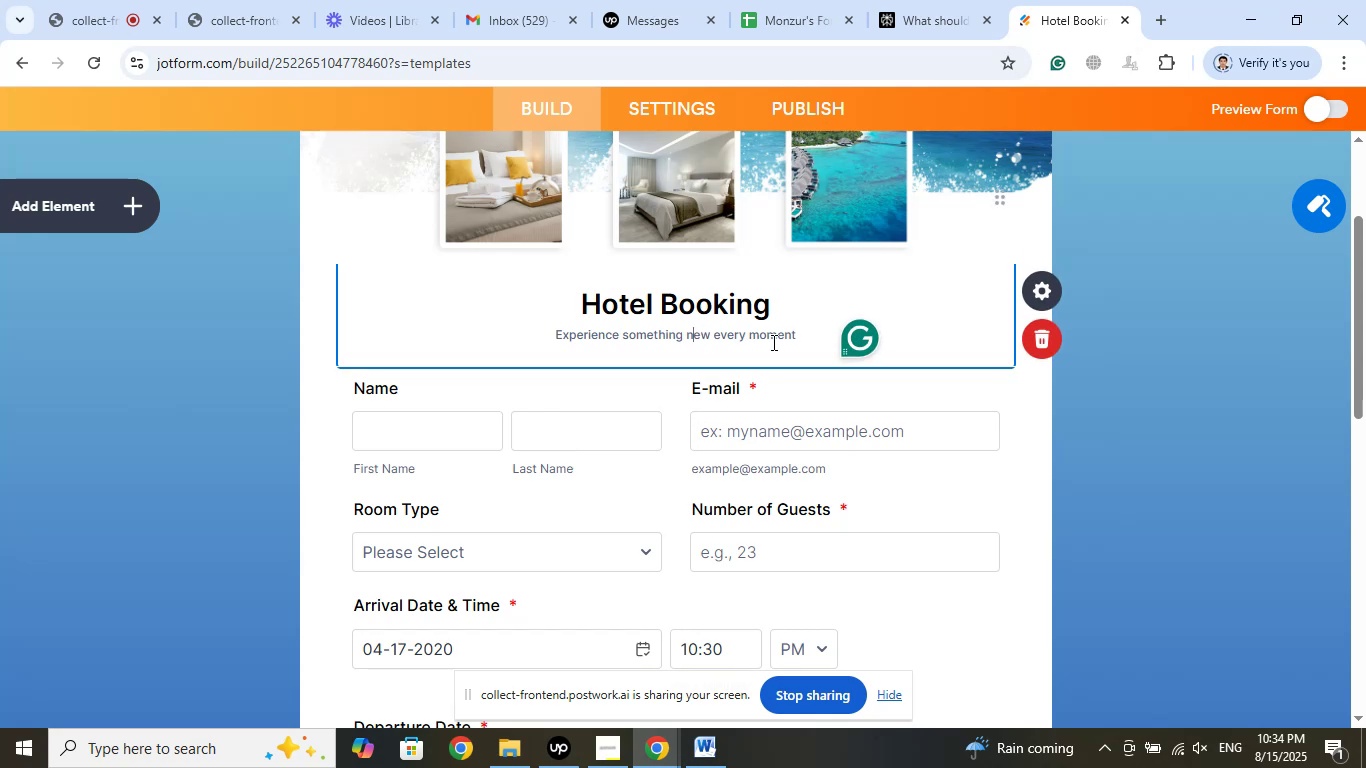 
left_click([804, 330])
 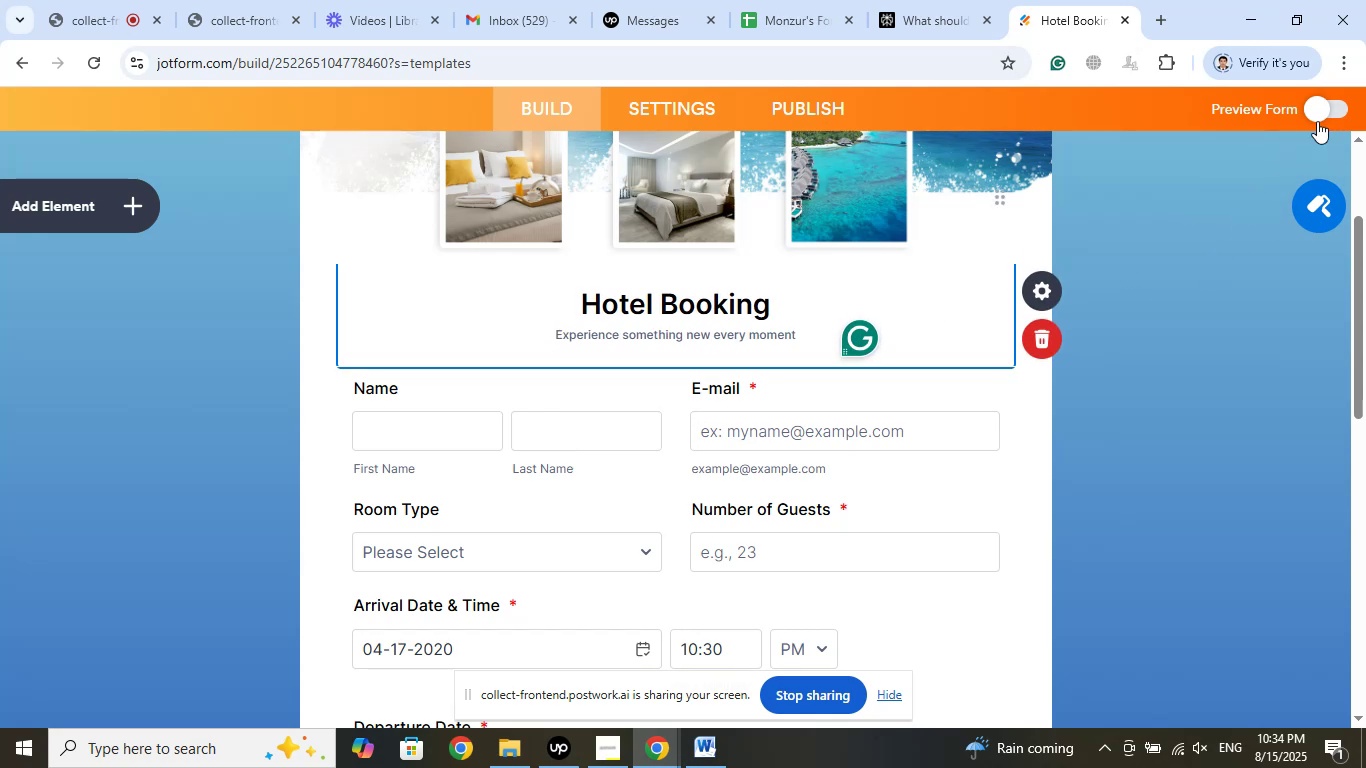 
wait(5.02)
 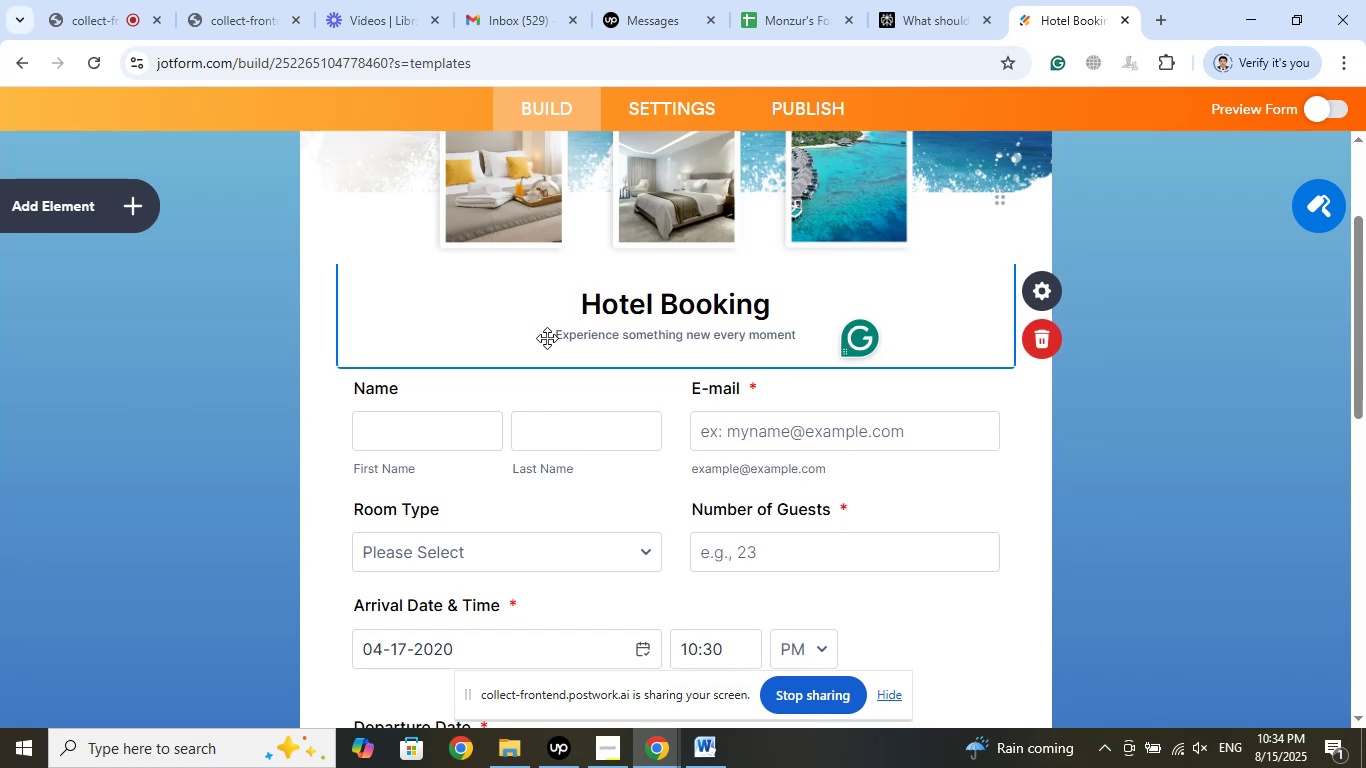 
left_click([1309, 219])
 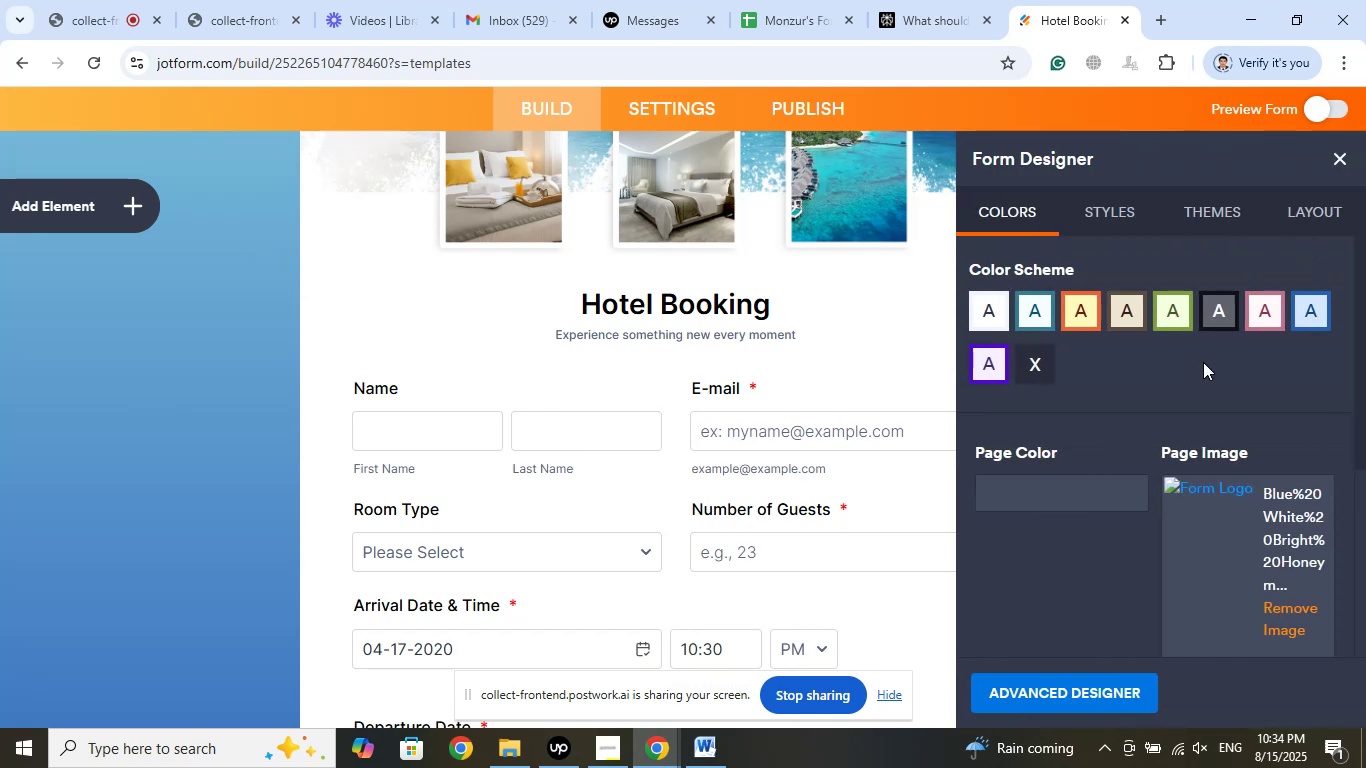 
wait(5.14)
 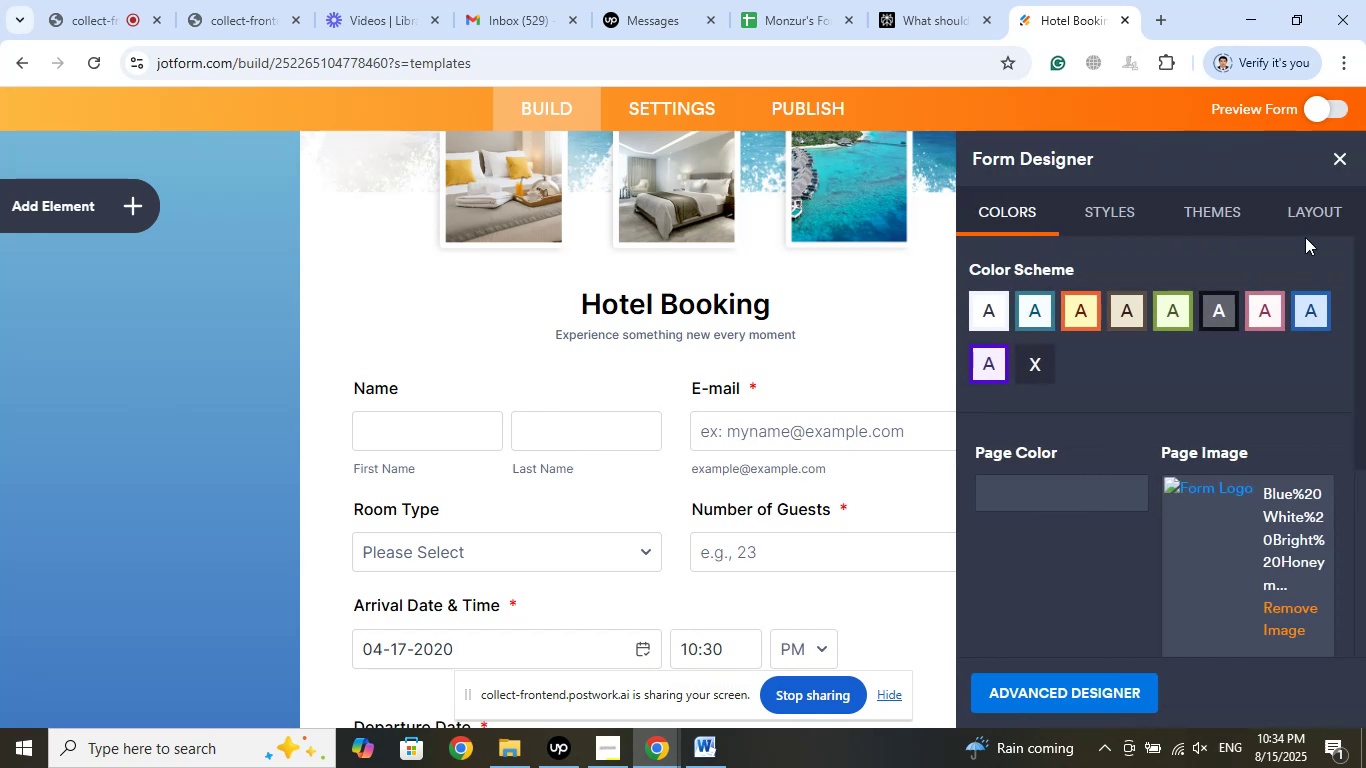 
scroll: coordinate [1203, 362], scroll_direction: up, amount: 2.0
 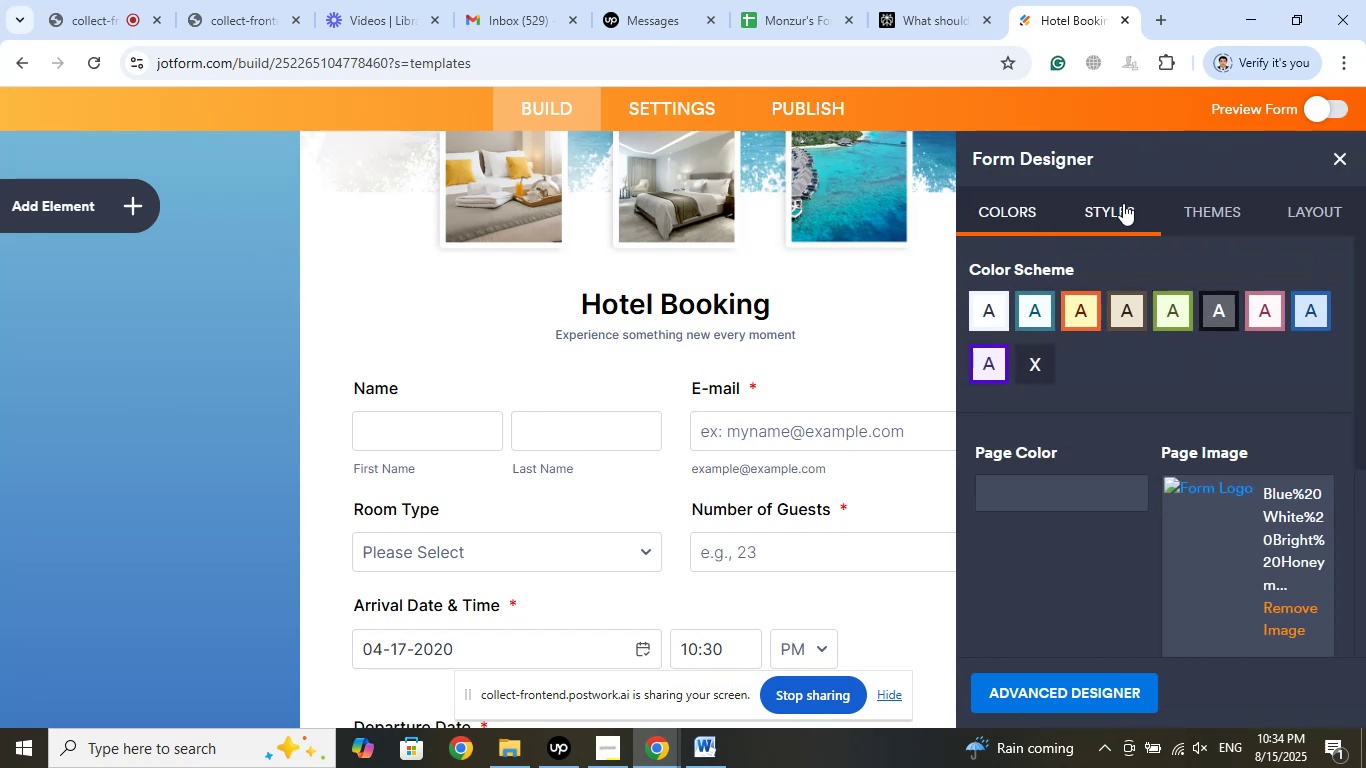 
left_click([1123, 203])
 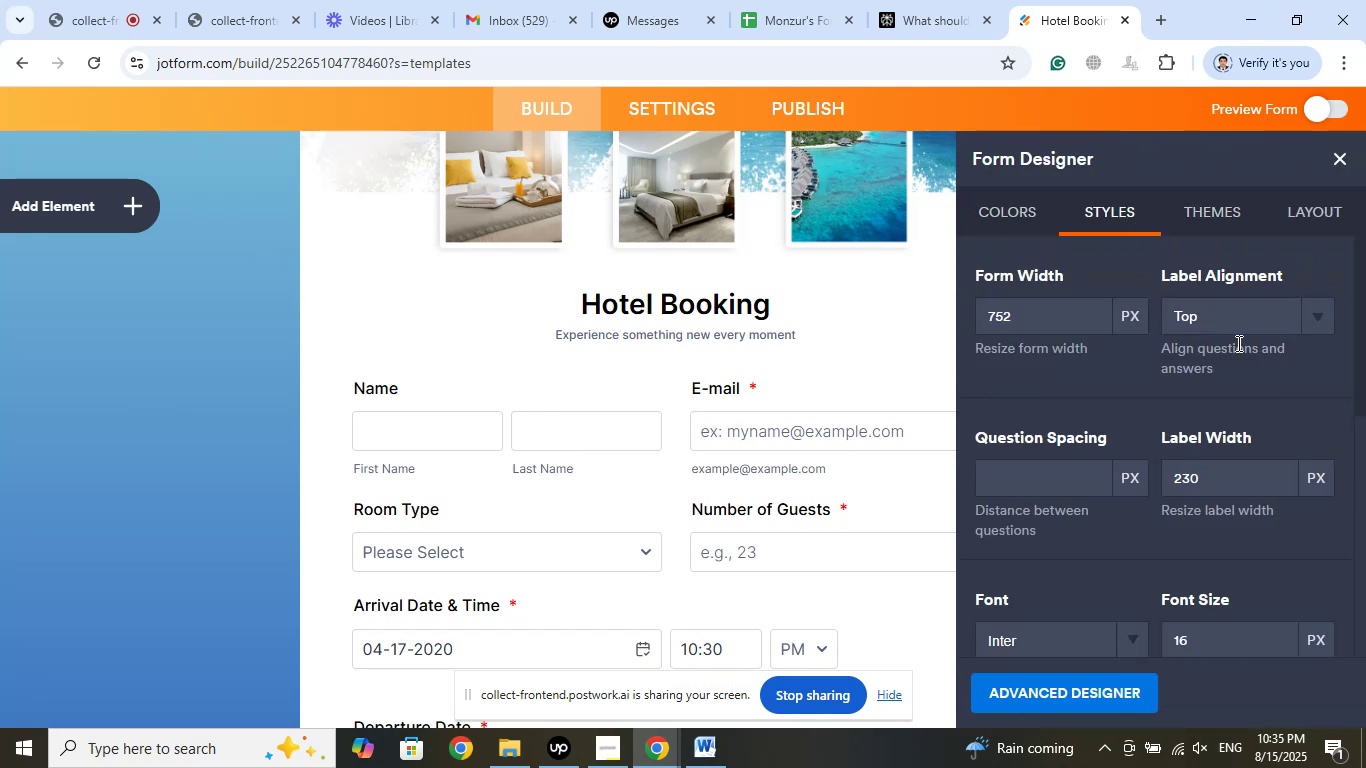 
left_click([1228, 212])
 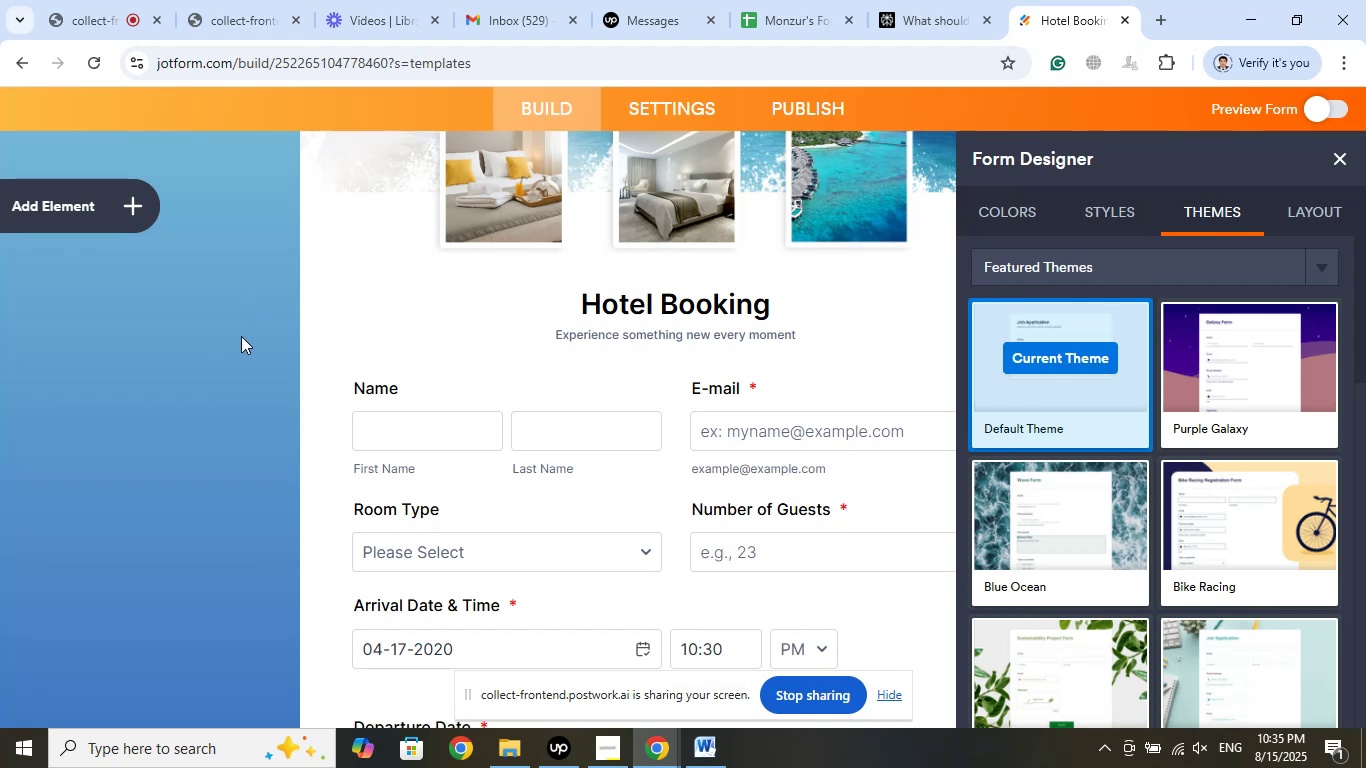 
wait(11.47)
 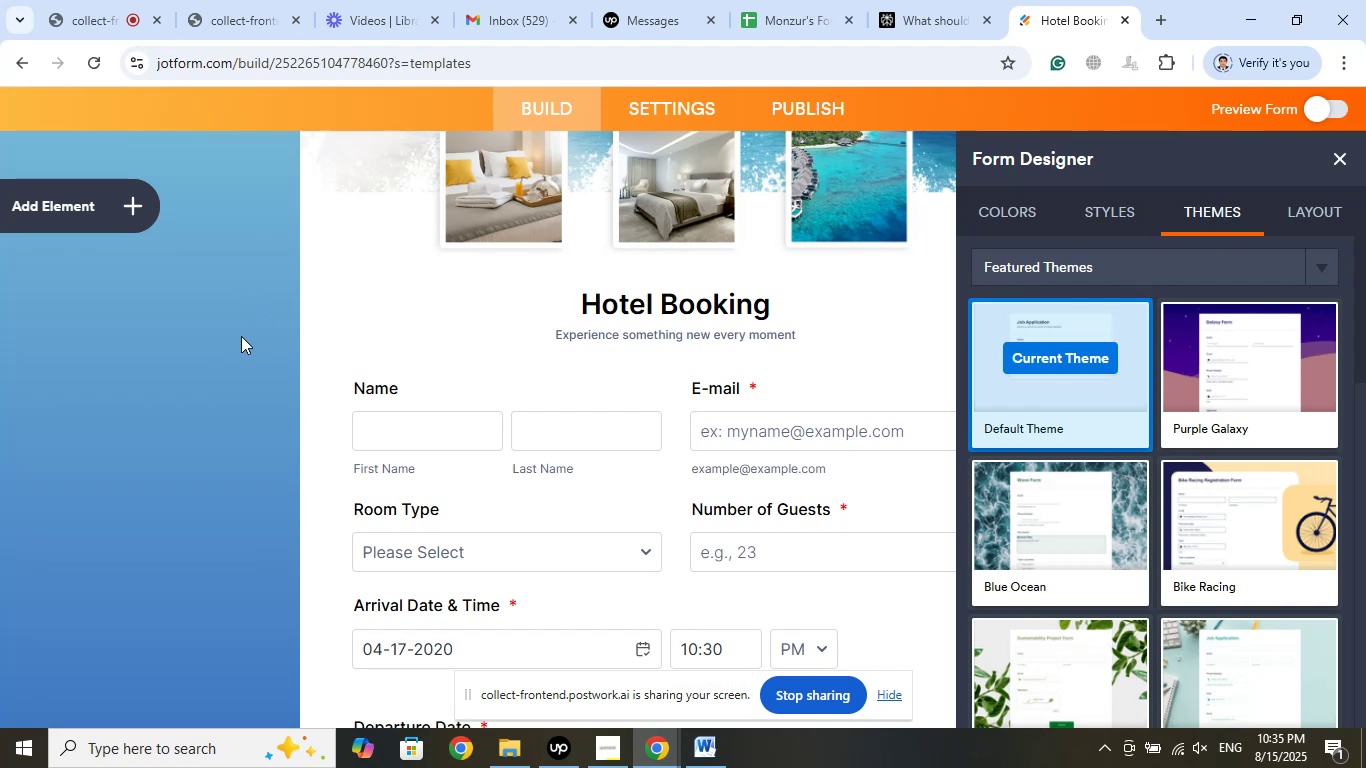 
left_click([972, 0])
 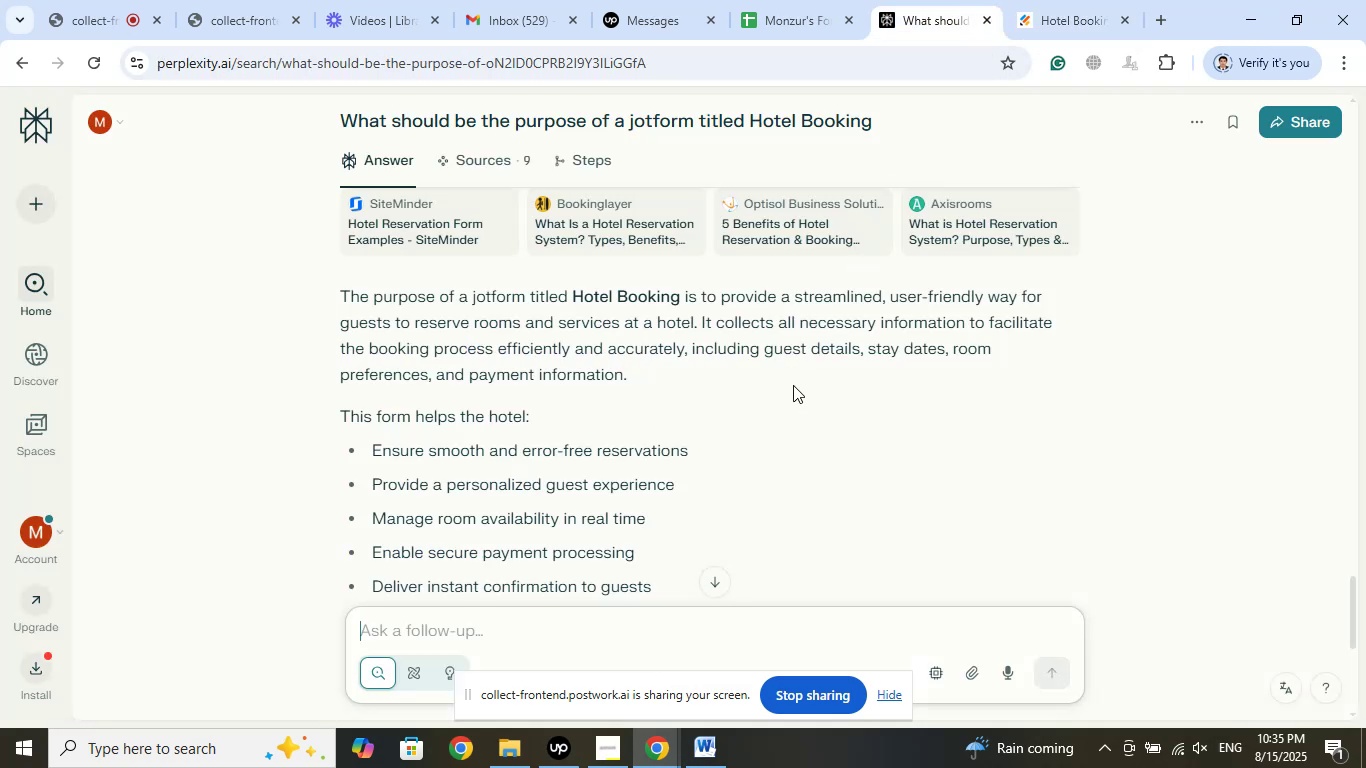 
scroll: coordinate [793, 385], scroll_direction: down, amount: 1.0
 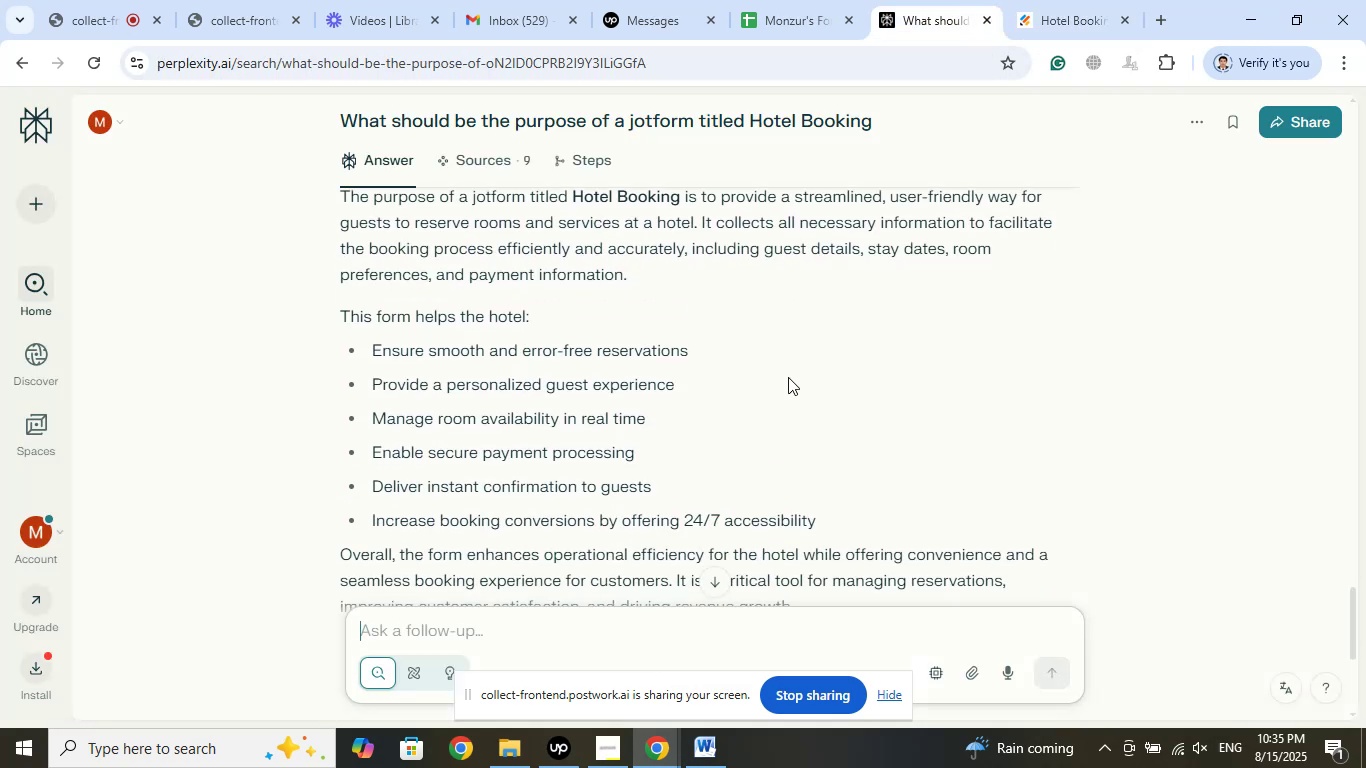 
wait(8.67)
 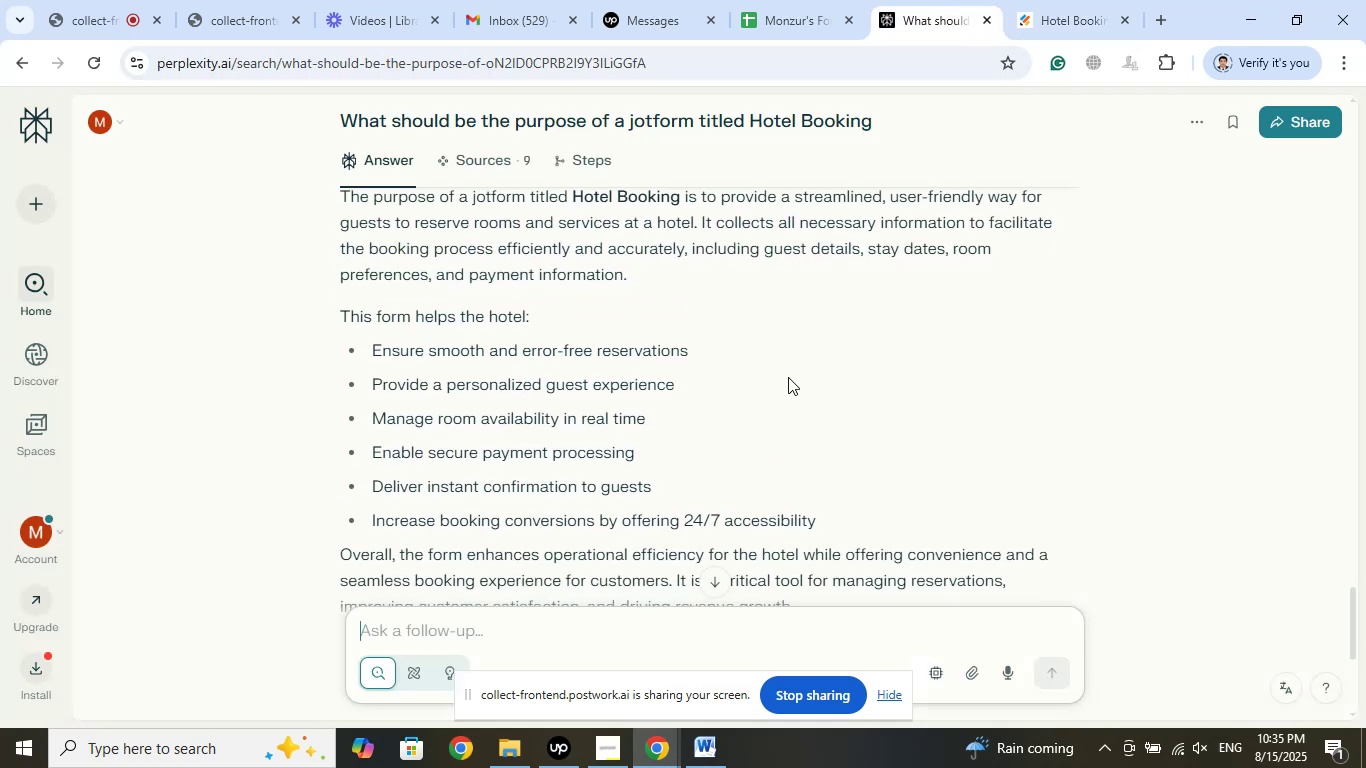 
left_click_drag(start_coordinate=[691, 346], to_coordinate=[367, 341])
 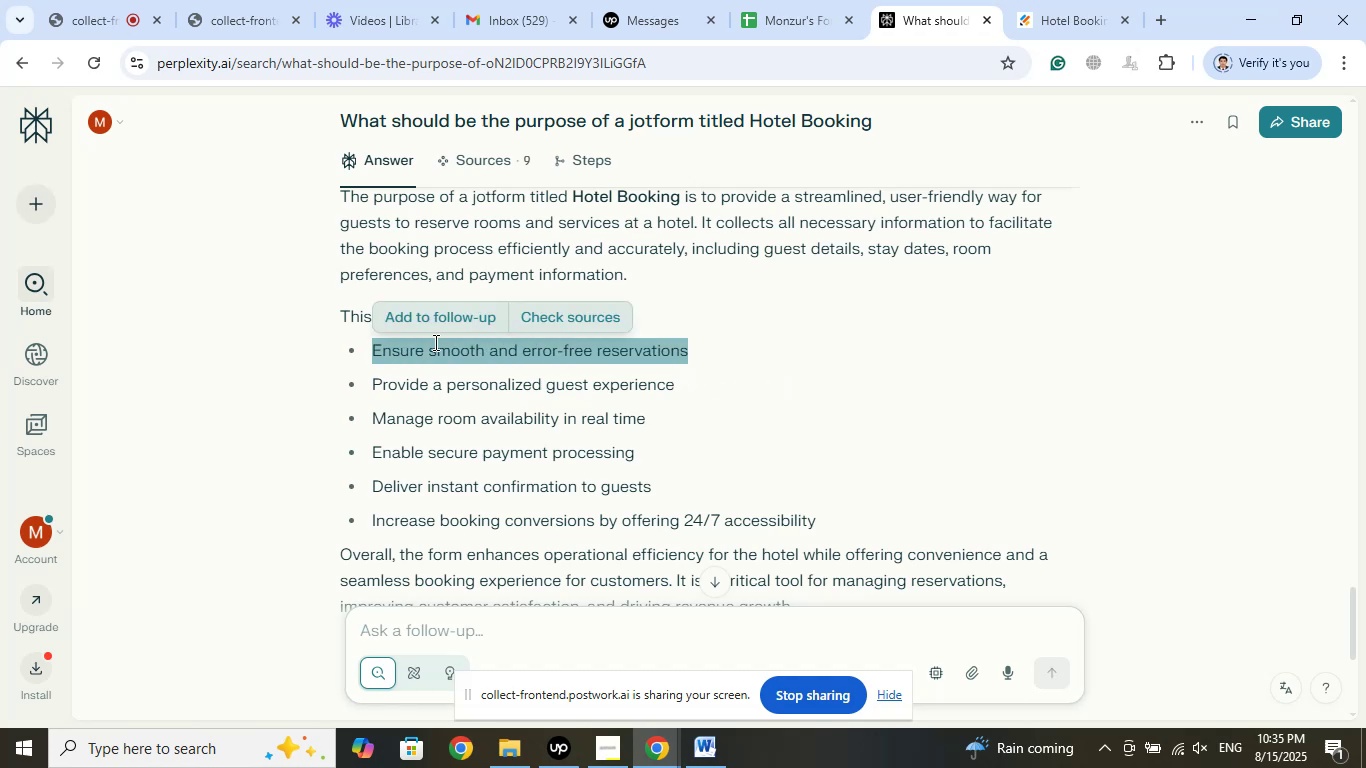 
right_click([434, 342])
 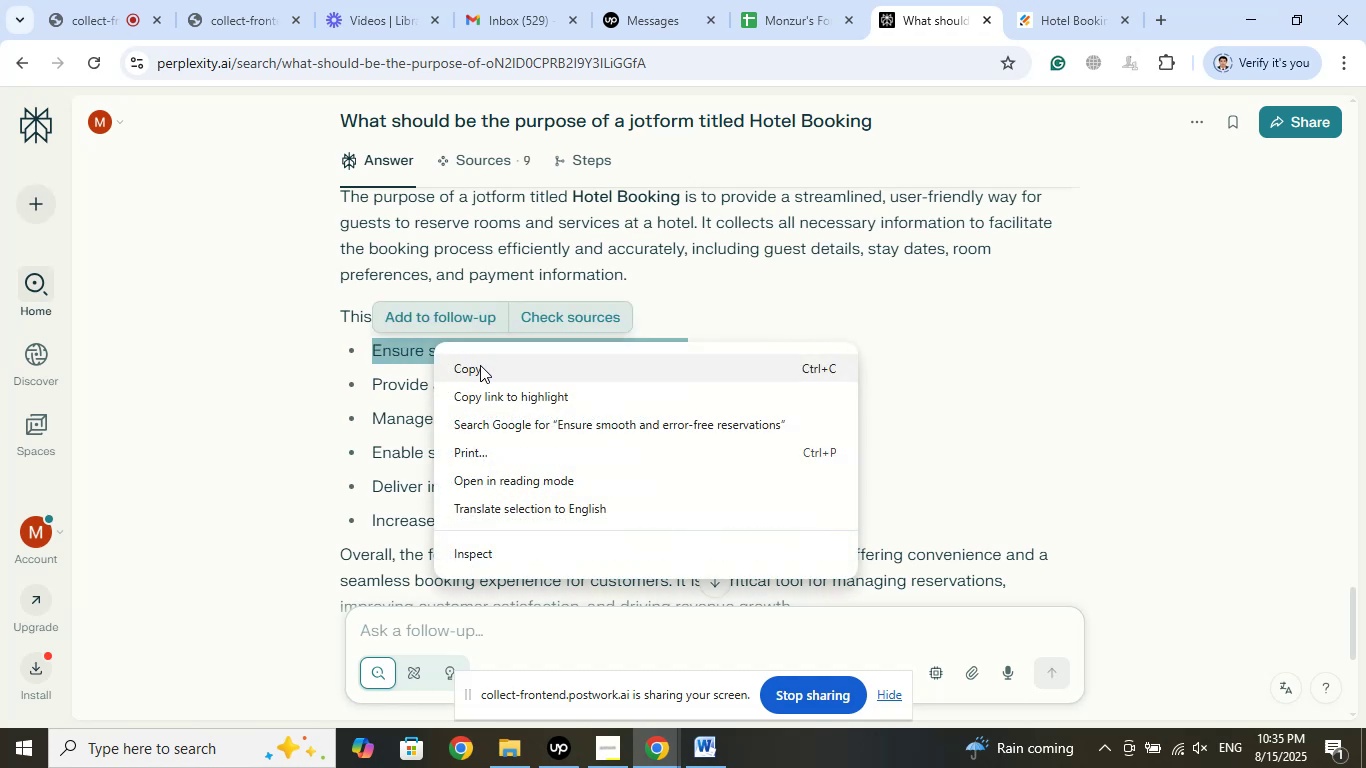 
left_click([482, 367])
 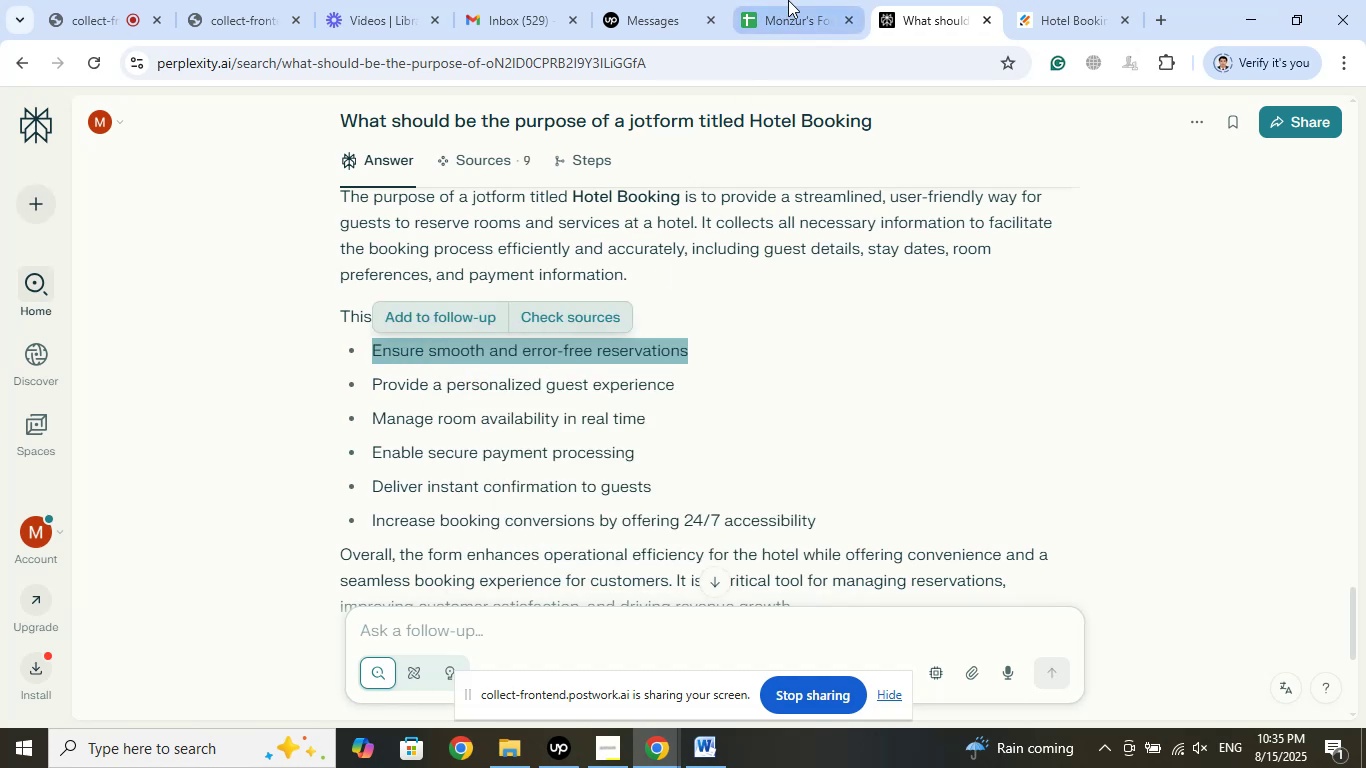 
left_click([788, 0])
 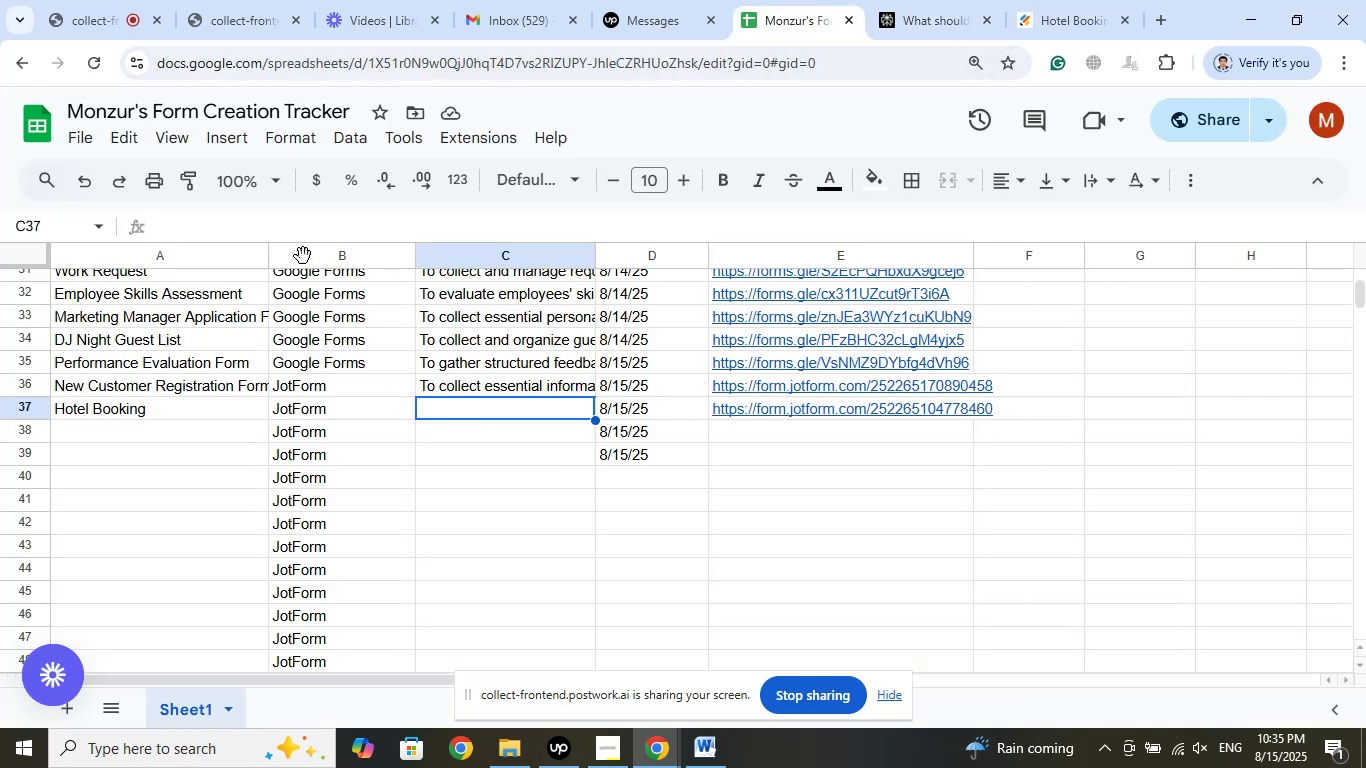 
left_click([272, 229])
 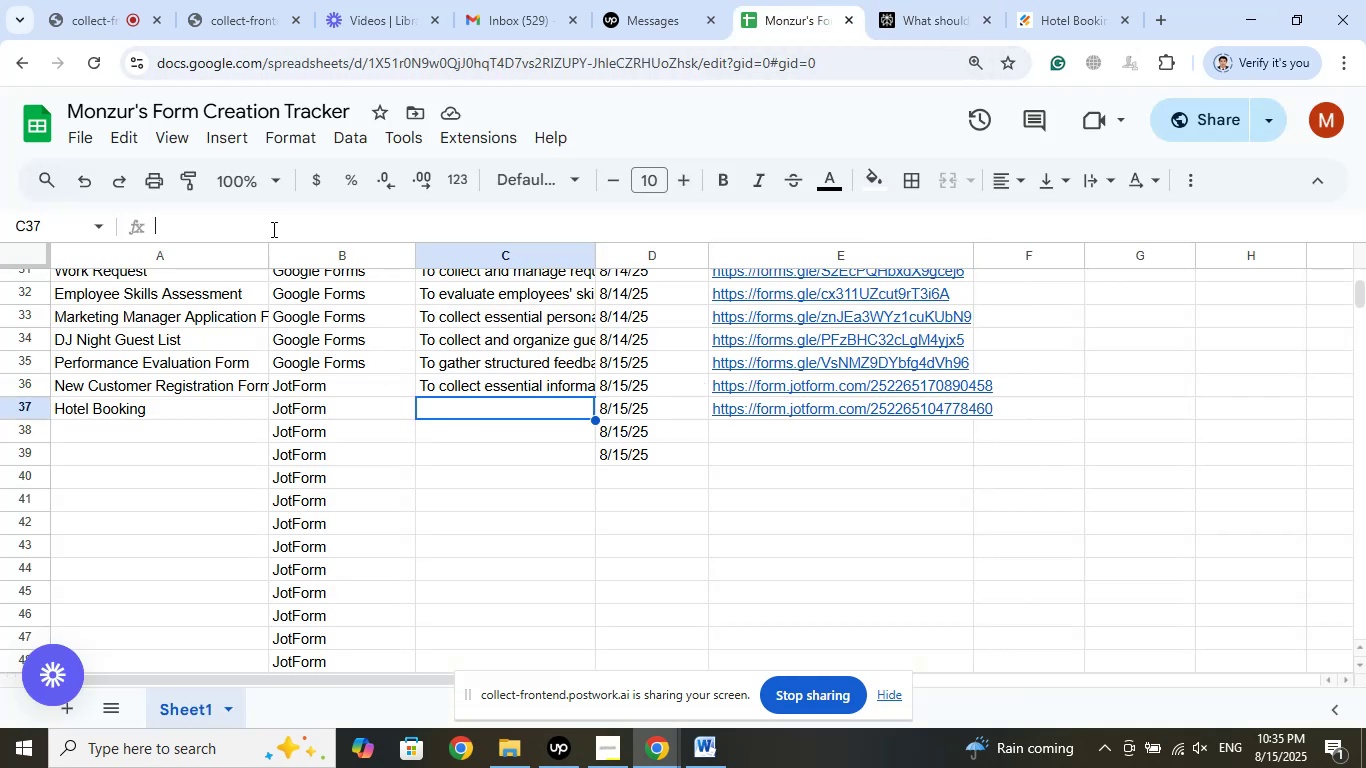 
right_click([272, 229])
 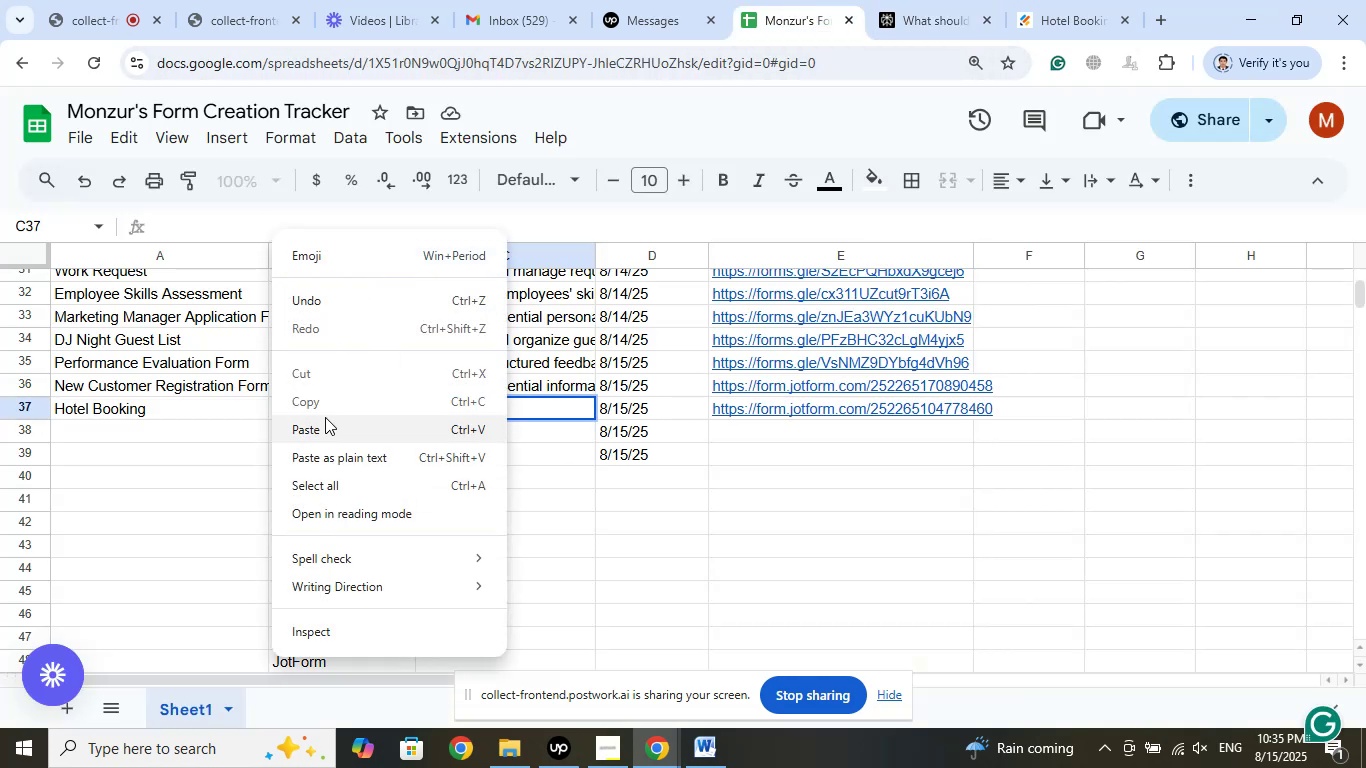 
left_click([325, 418])
 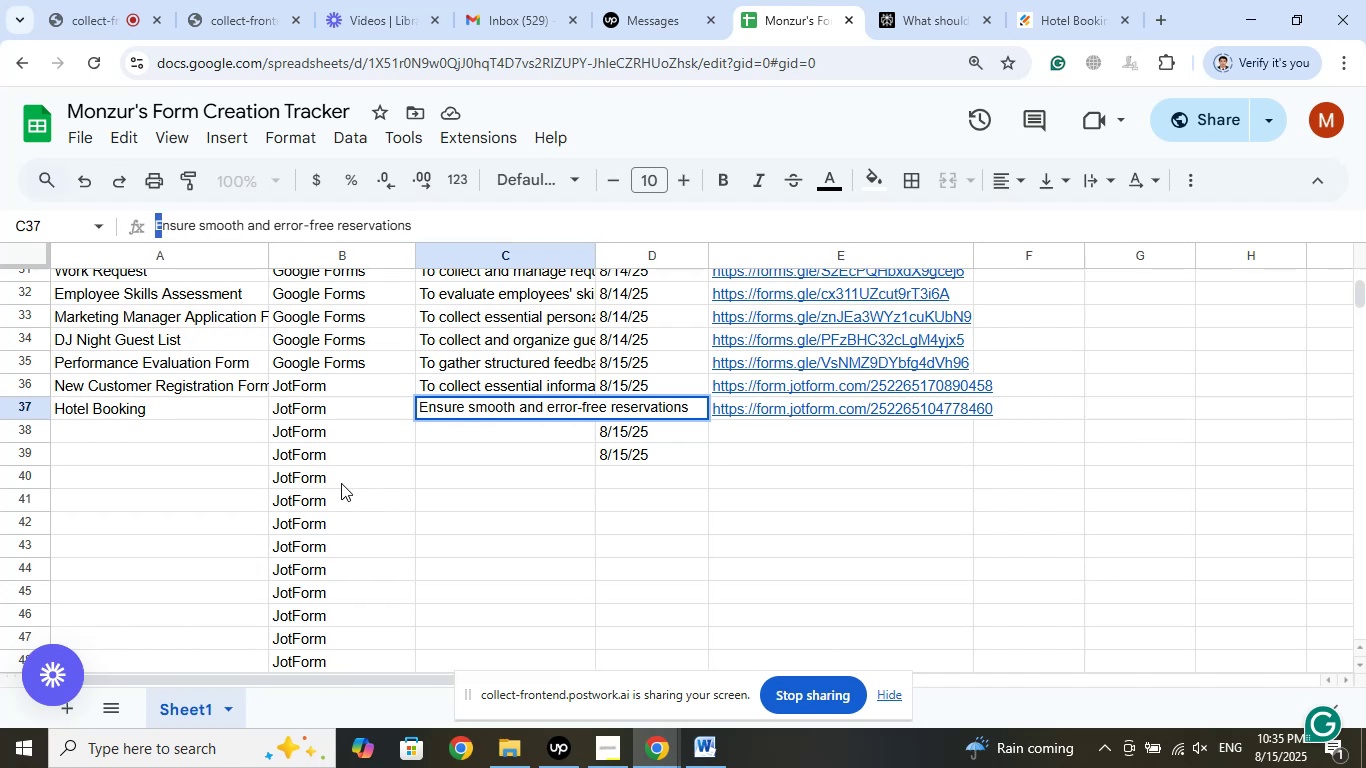 
key(E)
 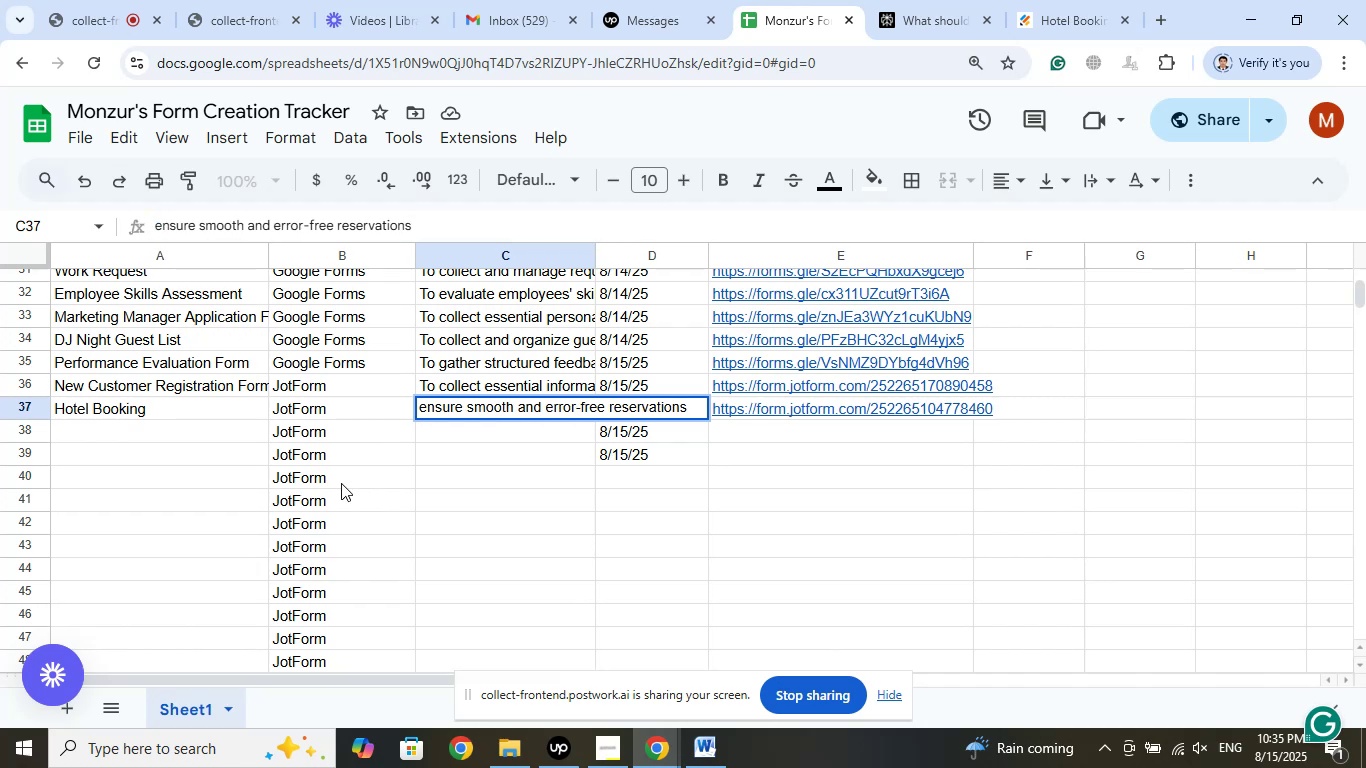 
key(ArrowLeft)
 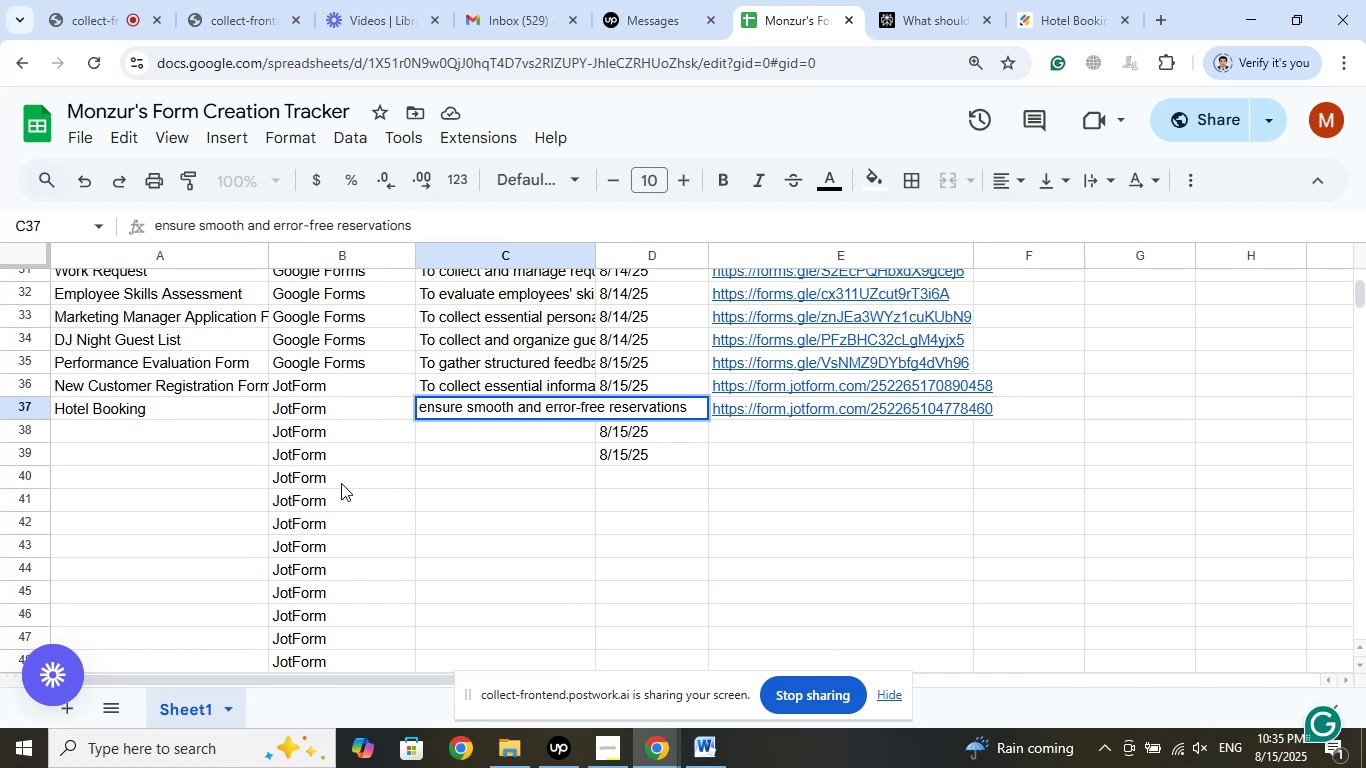 
type(To )
 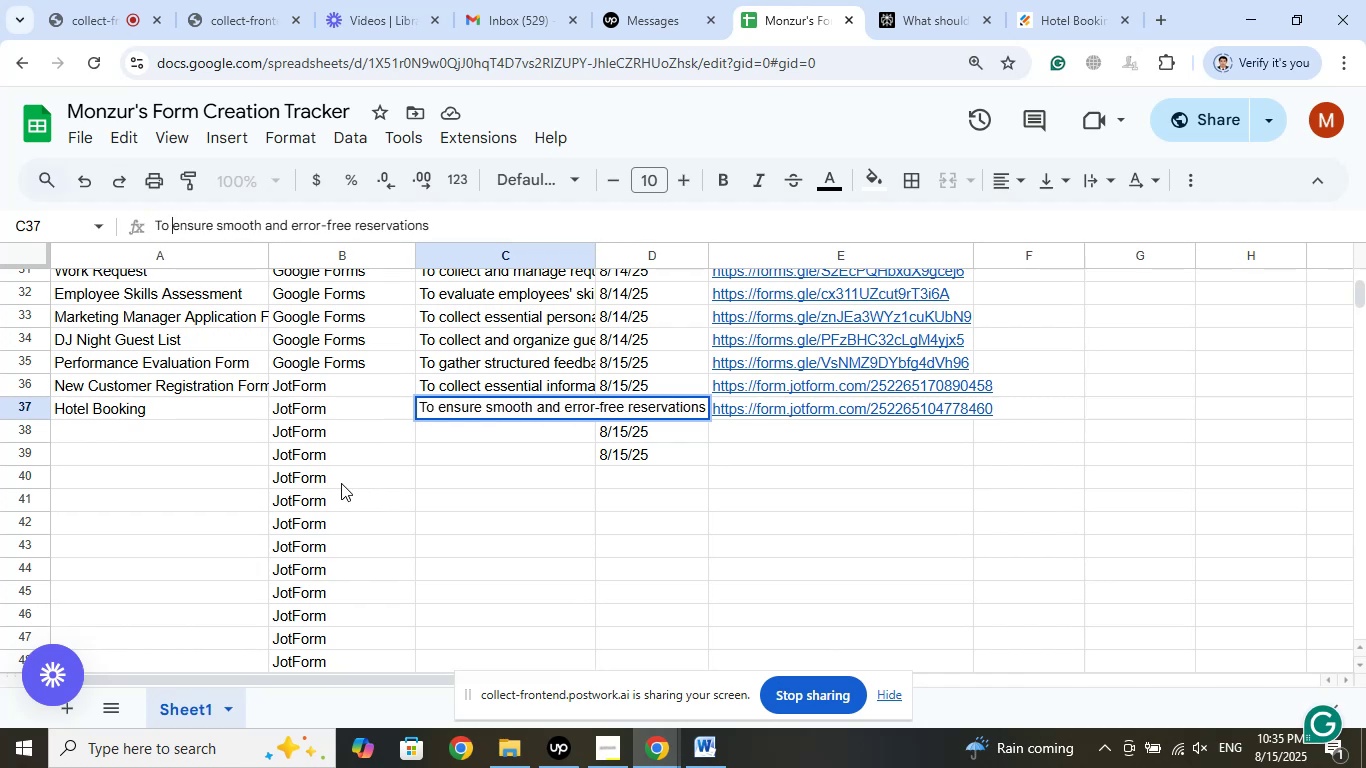 
left_click([440, 451])
 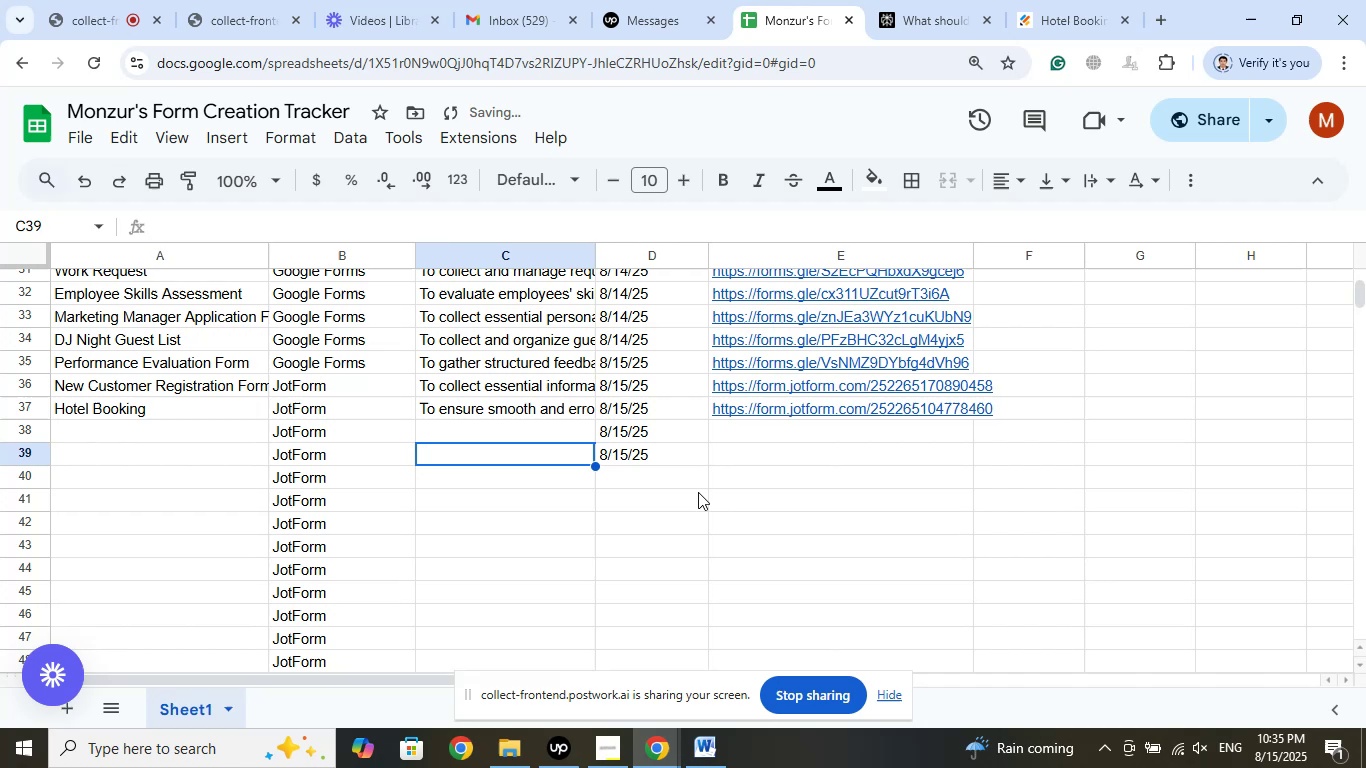 
right_click([627, 457])
 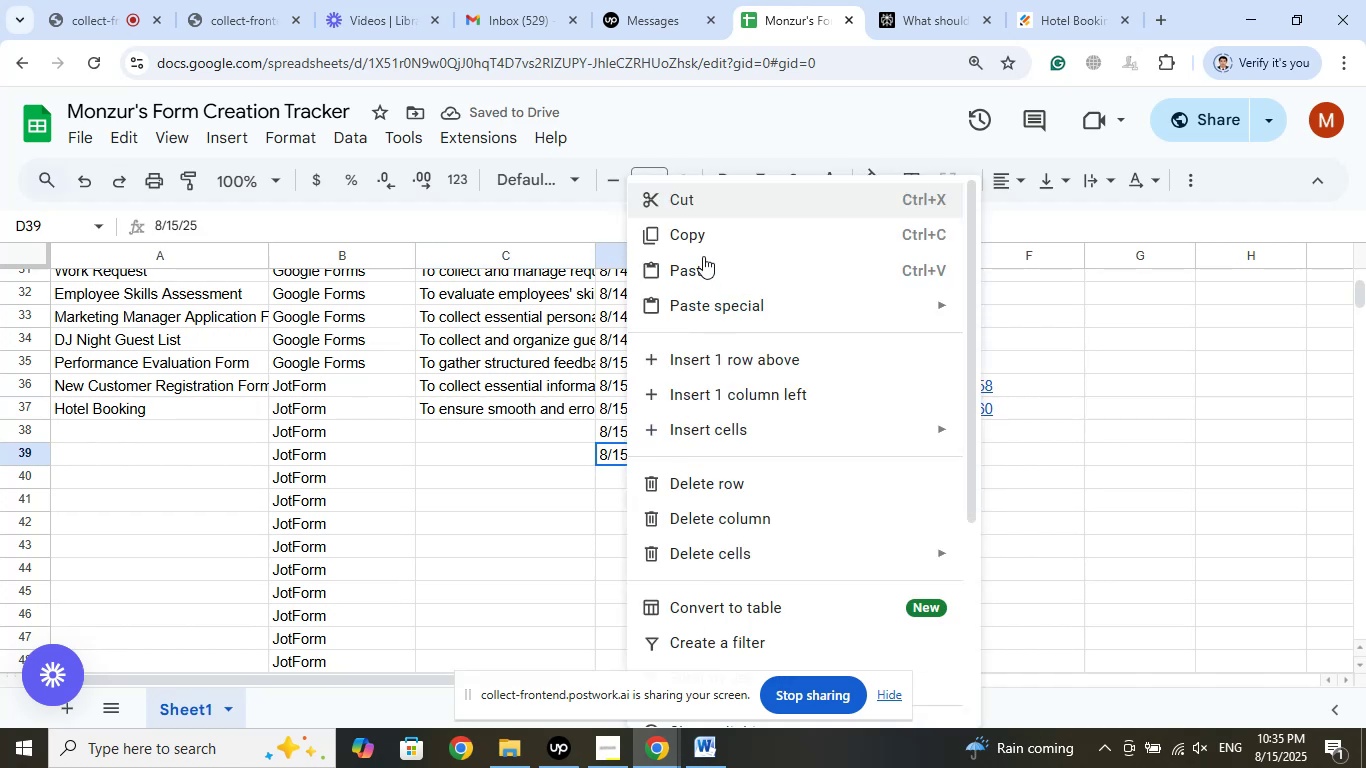 
left_click([700, 232])
 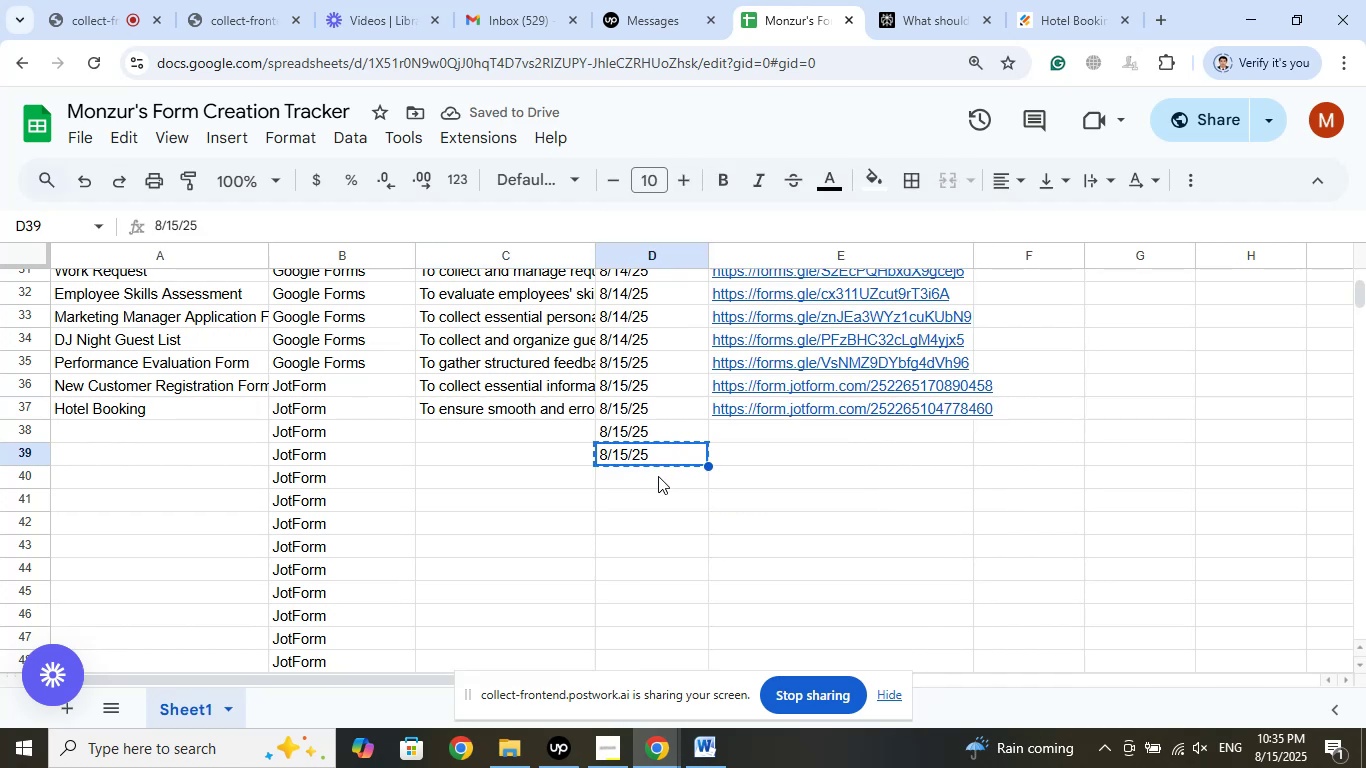 
left_click_drag(start_coordinate=[658, 477], to_coordinate=[650, 577])
 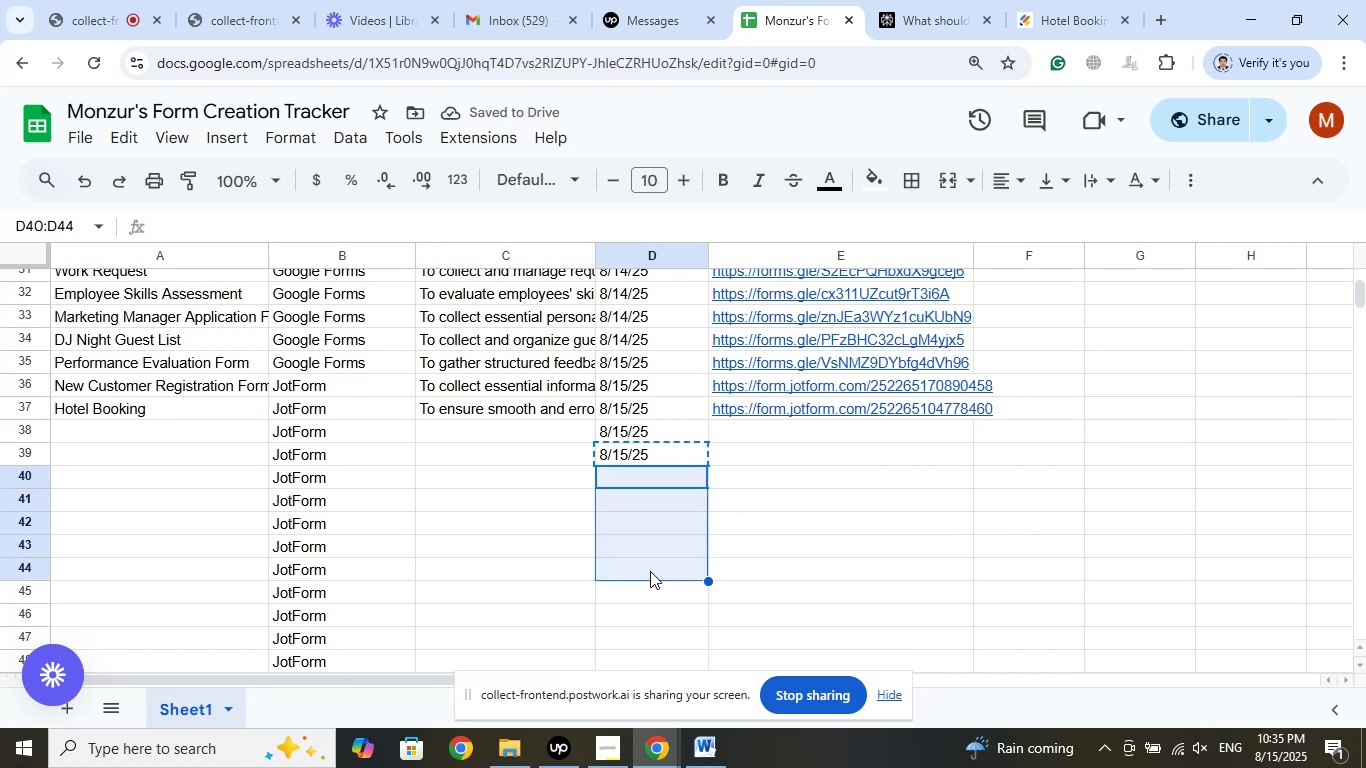 
right_click([650, 571])
 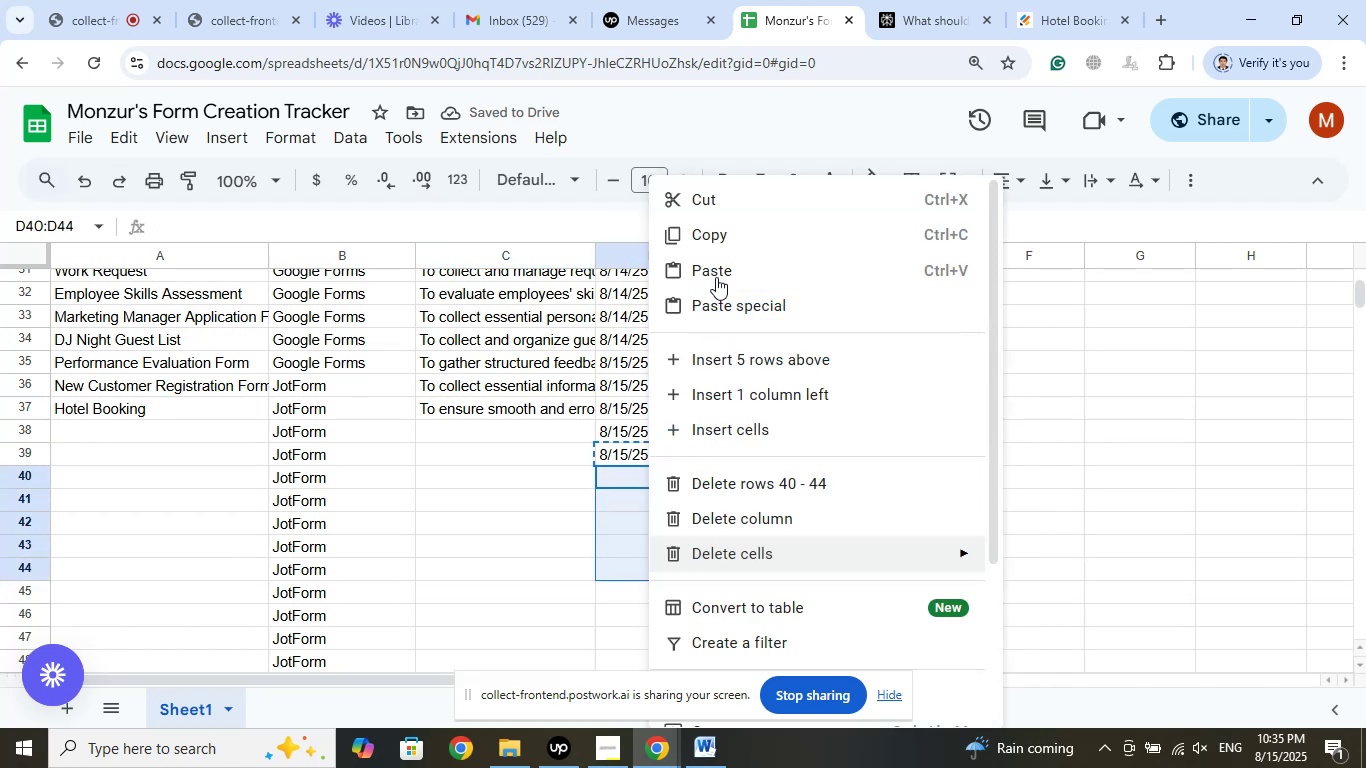 
left_click([716, 277])
 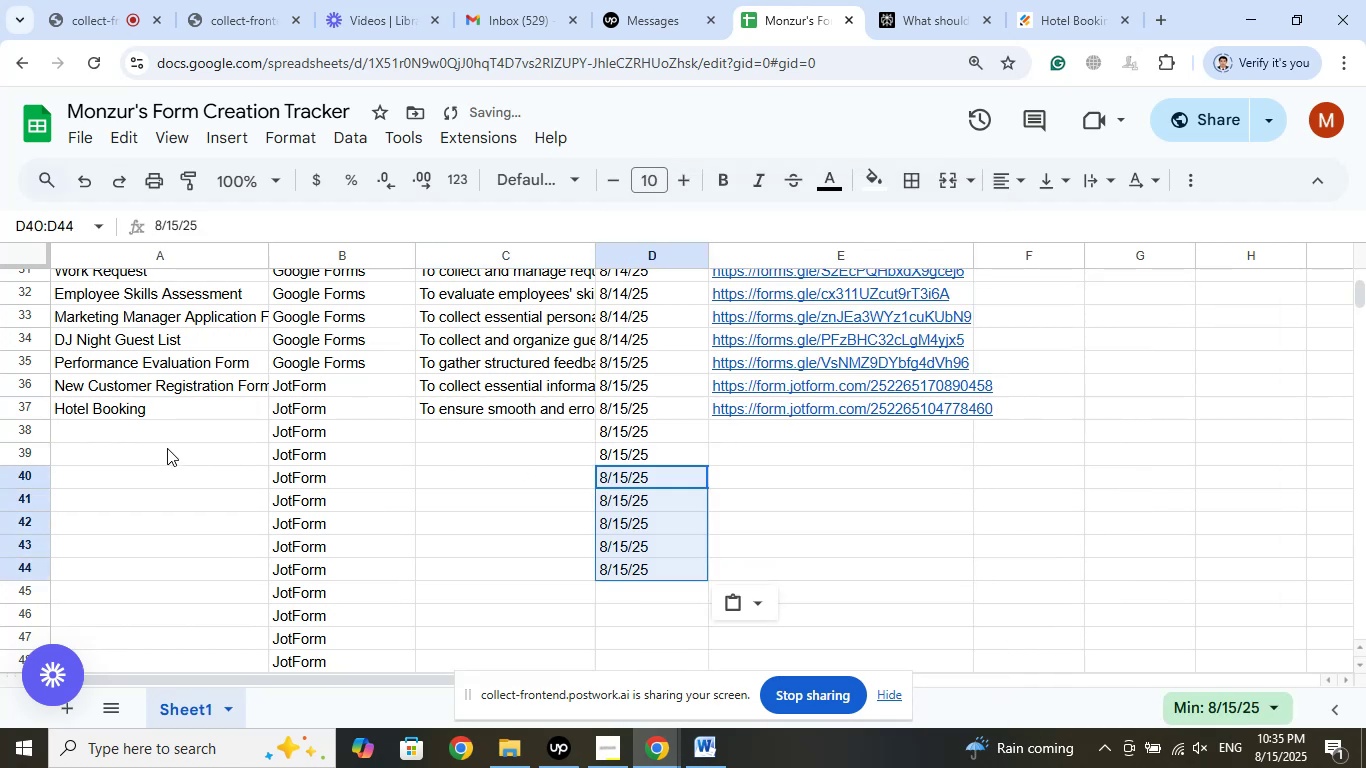 
left_click([152, 437])
 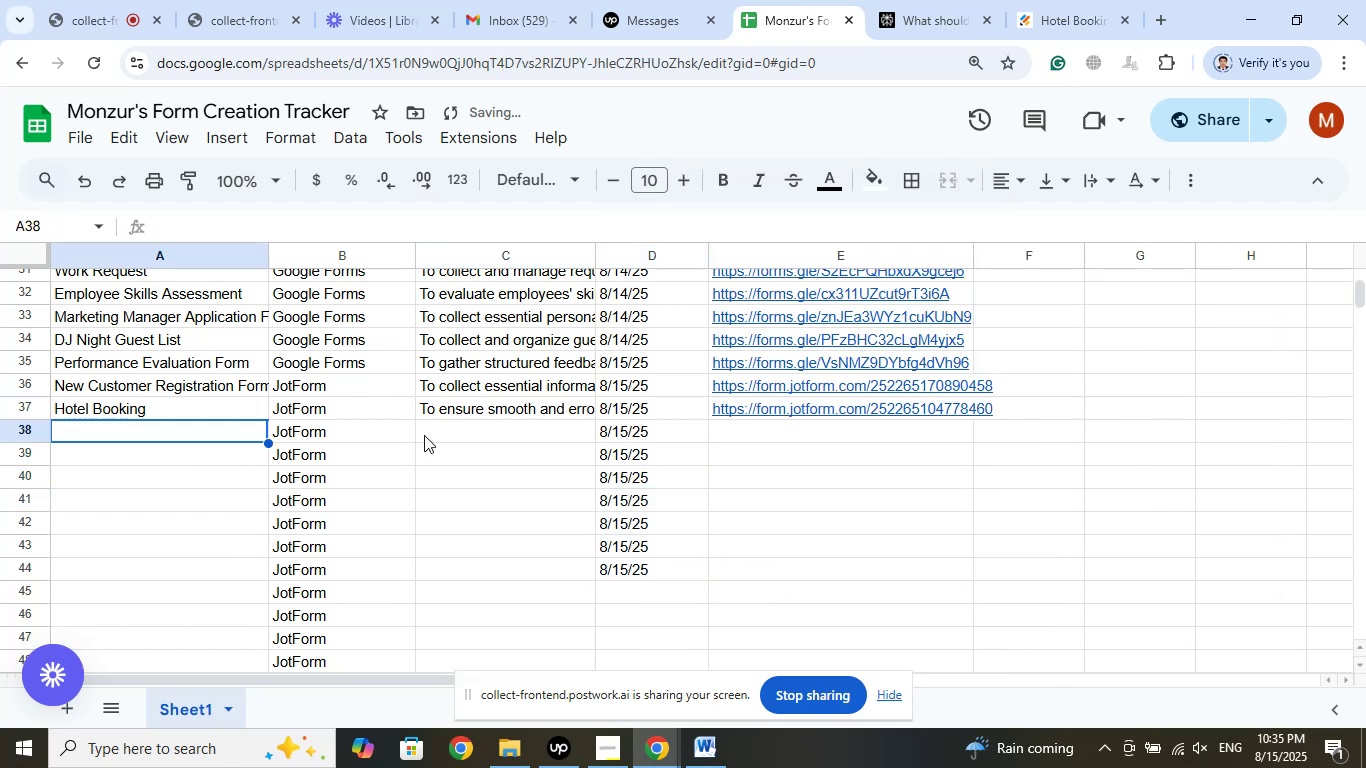 
scroll: coordinate [432, 429], scroll_direction: down, amount: 1.0
 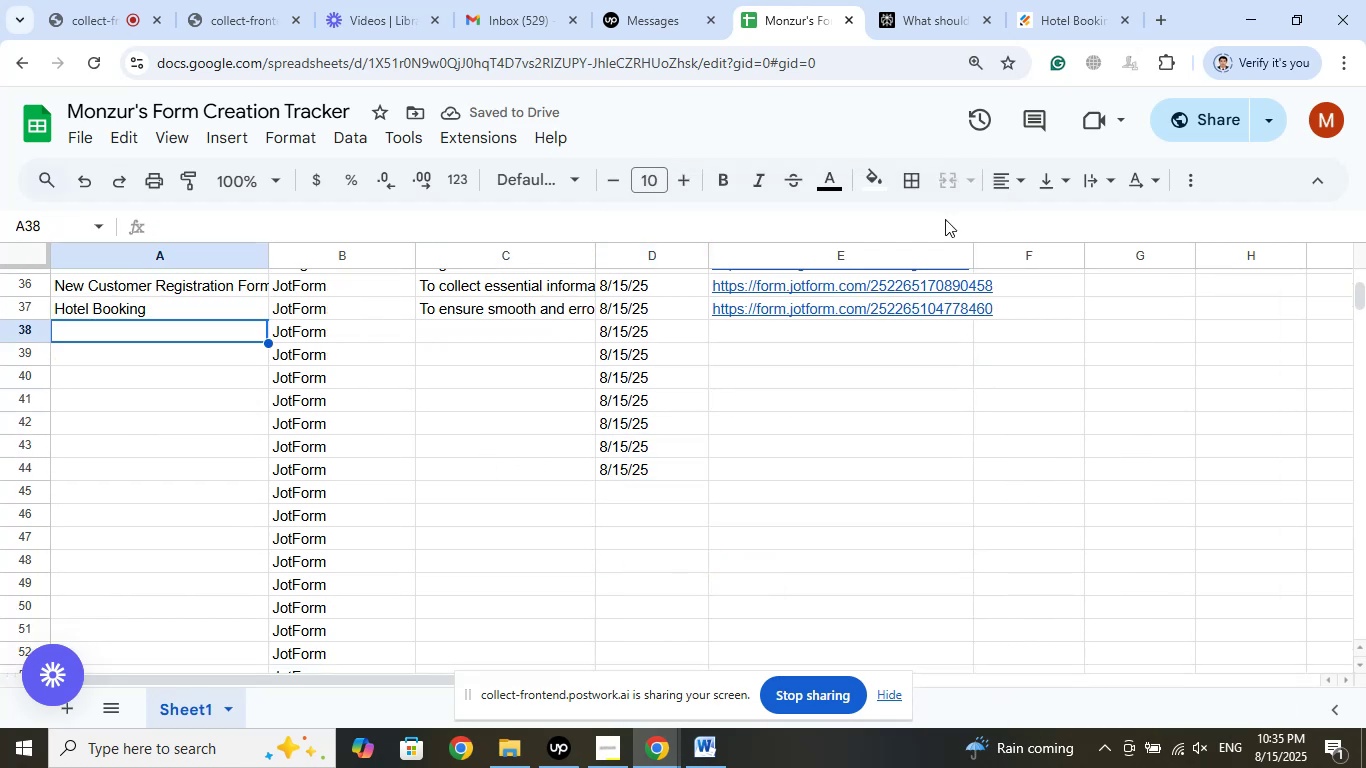 
left_click([1060, 0])
 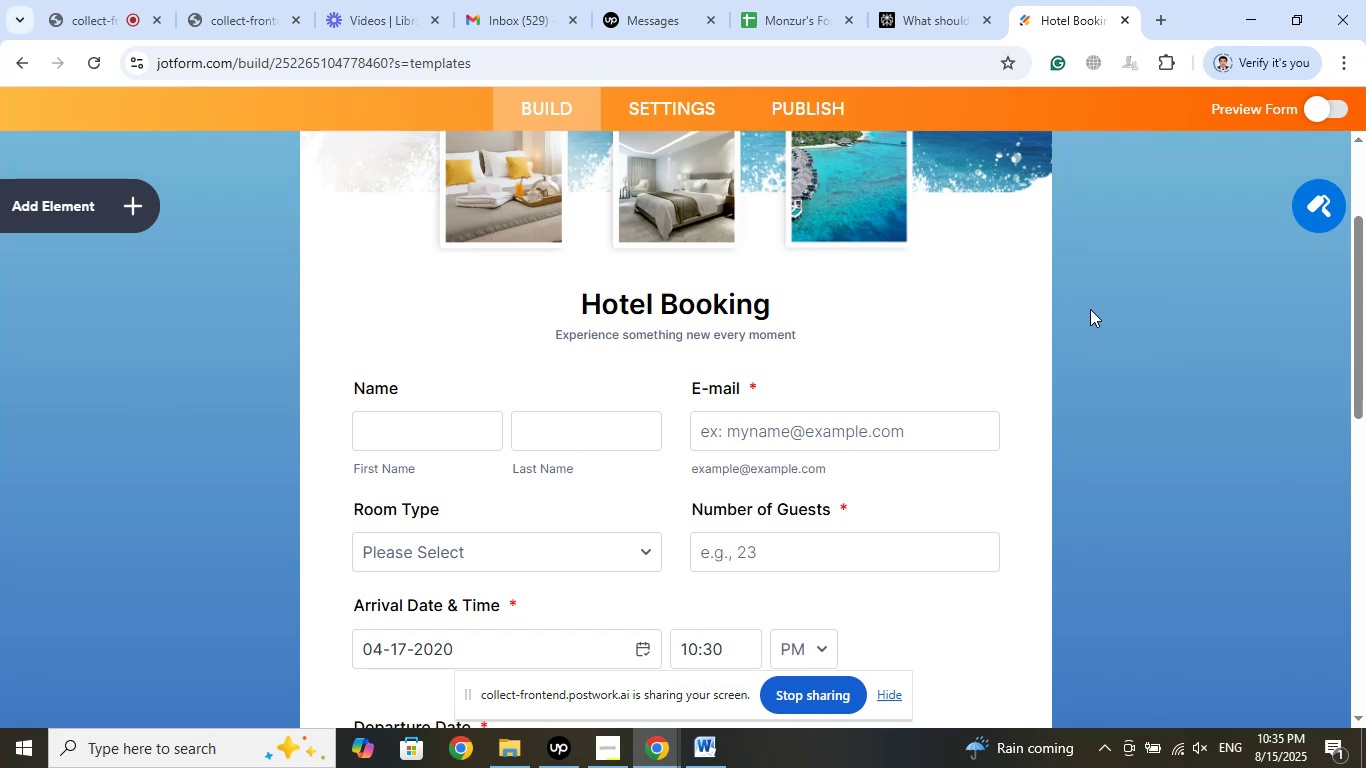 
wait(8.5)
 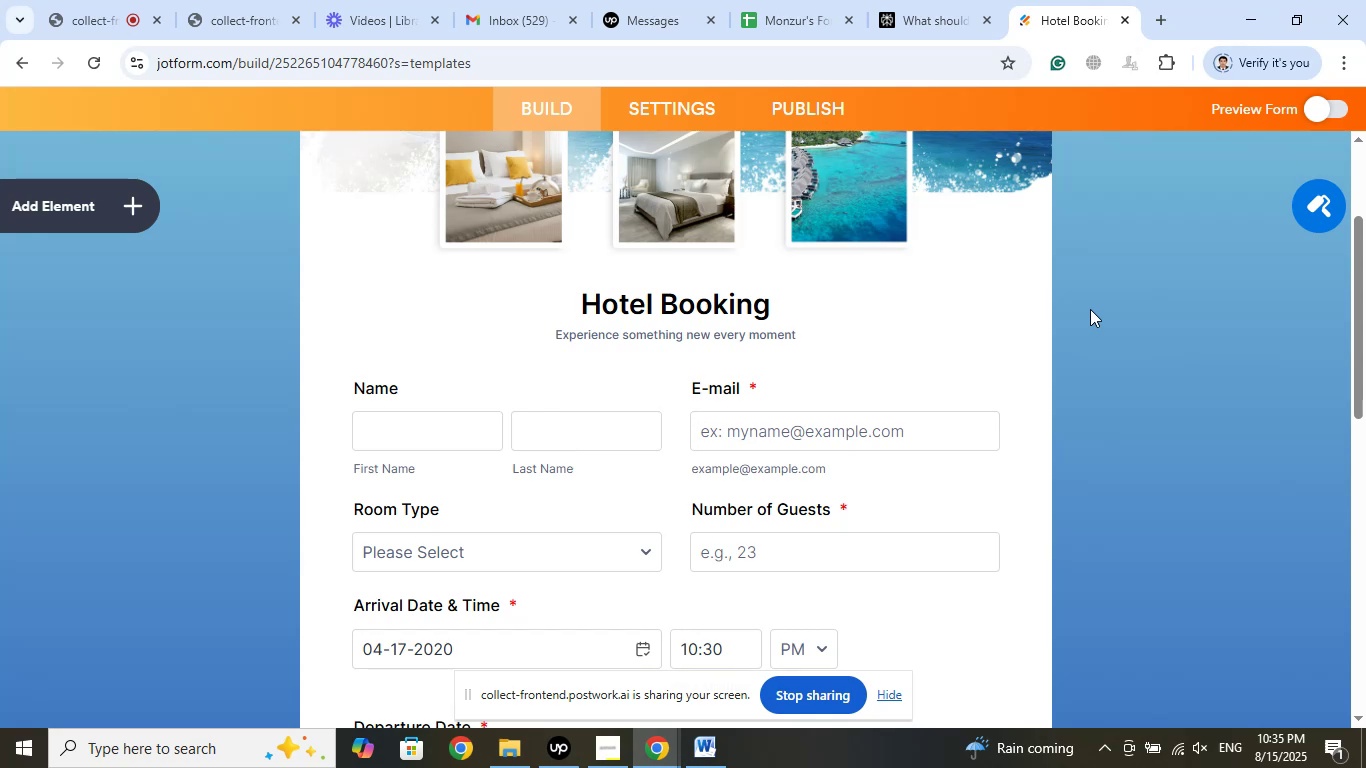 
scroll: coordinate [1113, 304], scroll_direction: up, amount: 3.0
 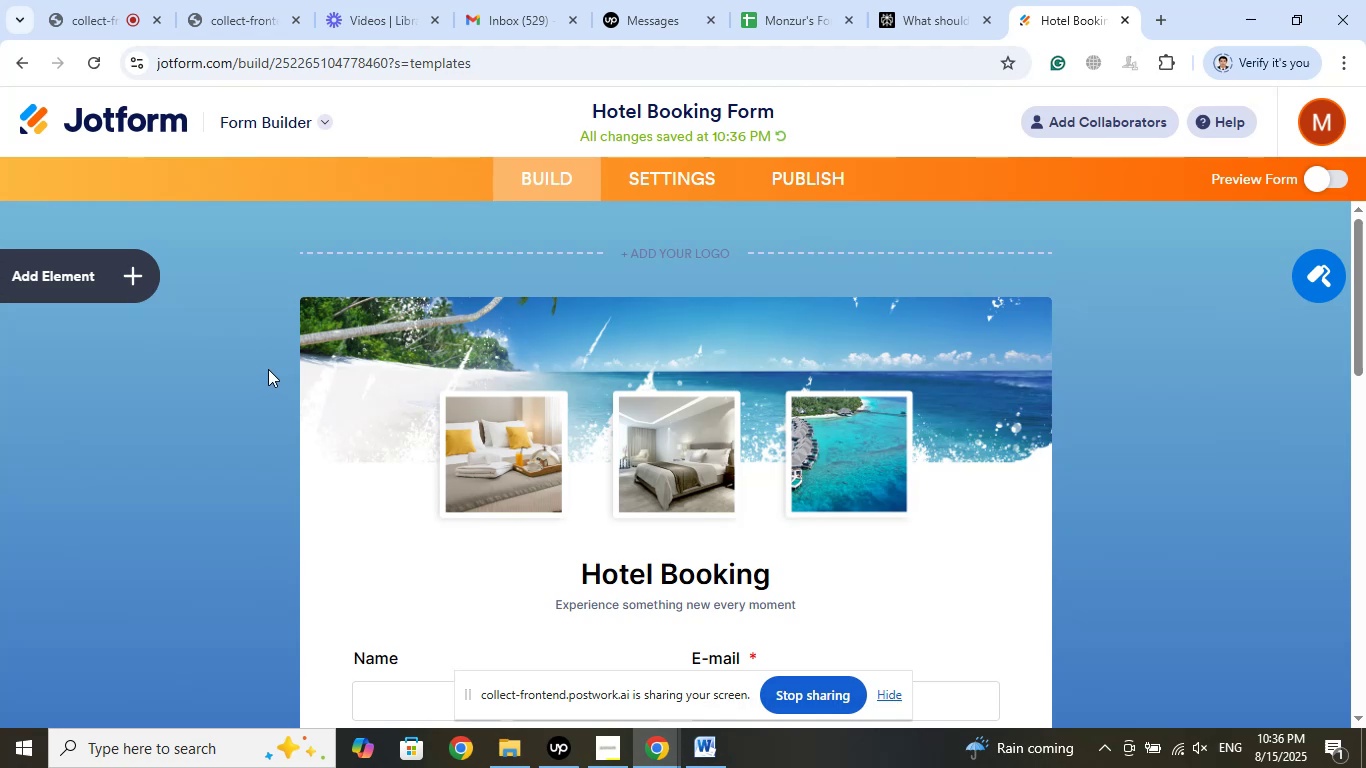 
wait(5.54)
 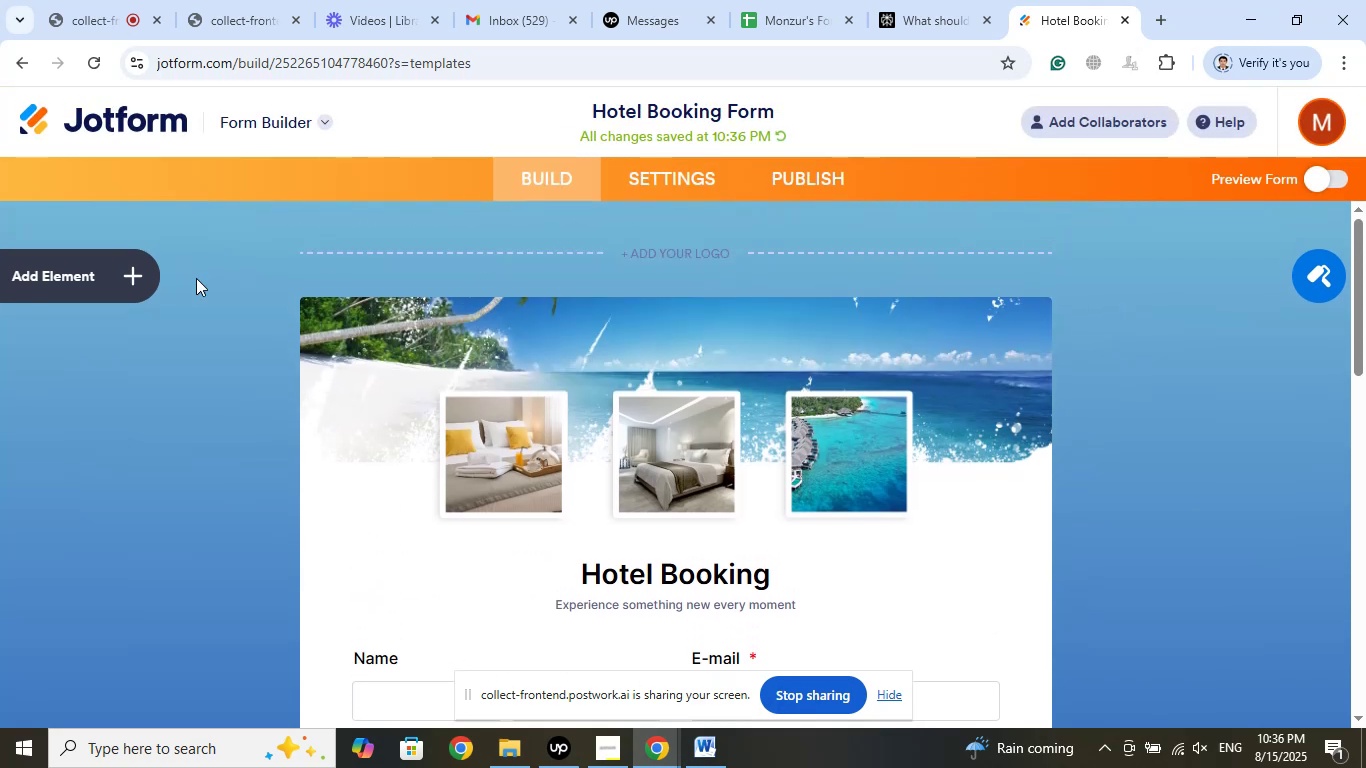 
left_click([150, 127])
 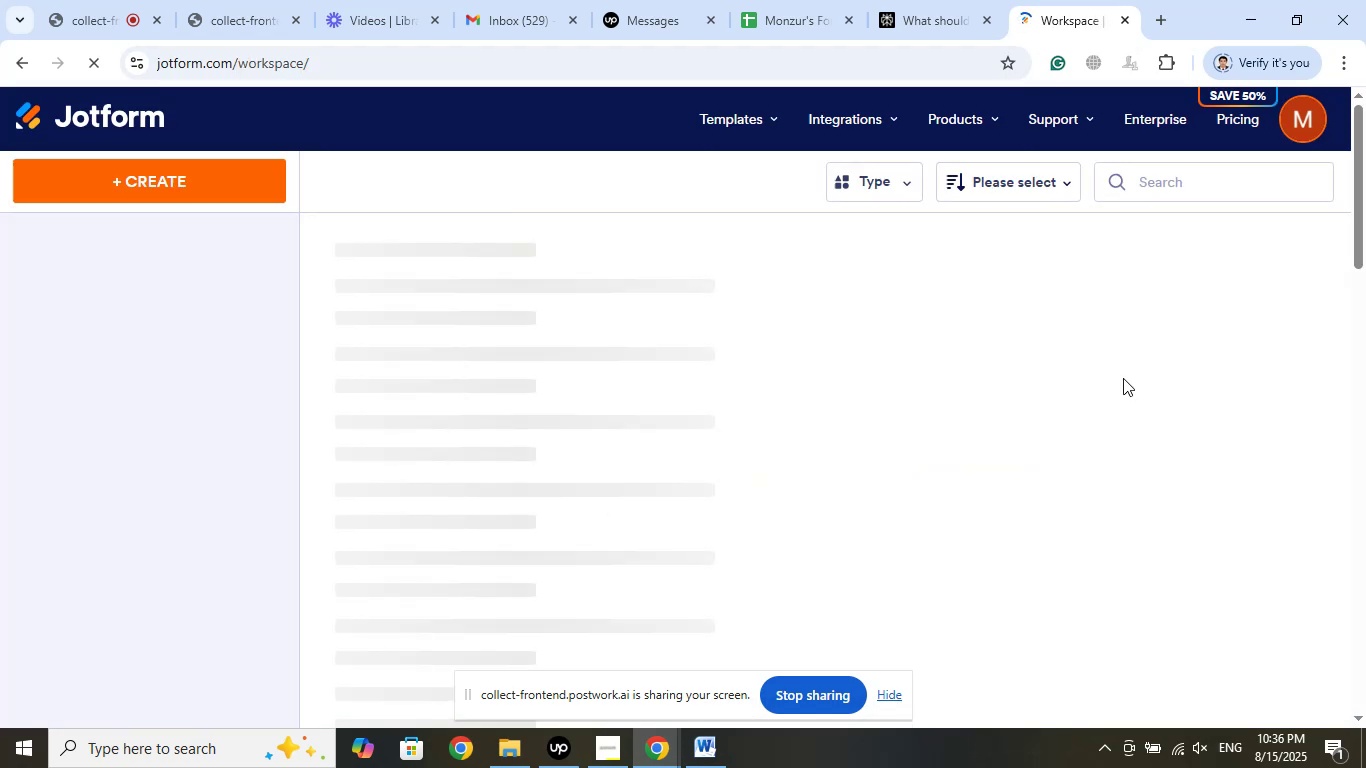 
wait(10.15)
 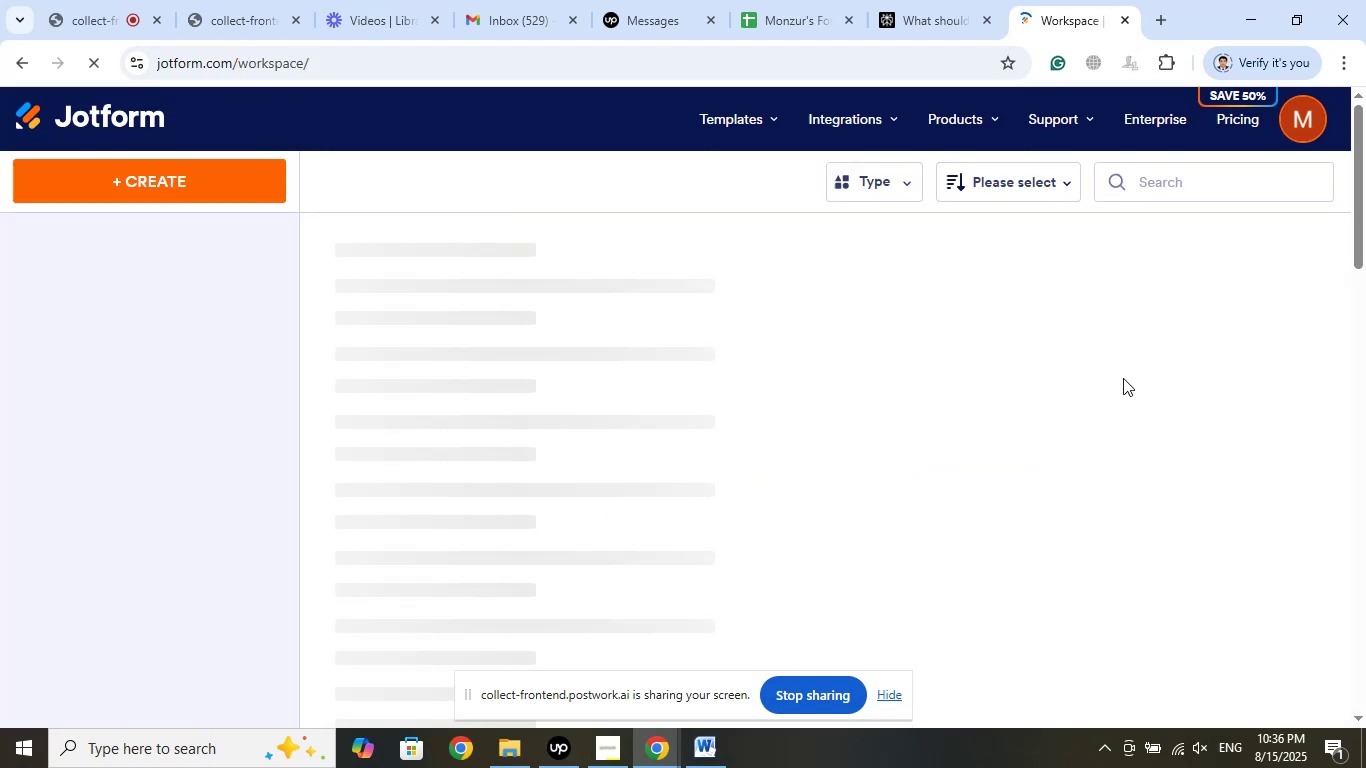 
left_click([954, 165])
 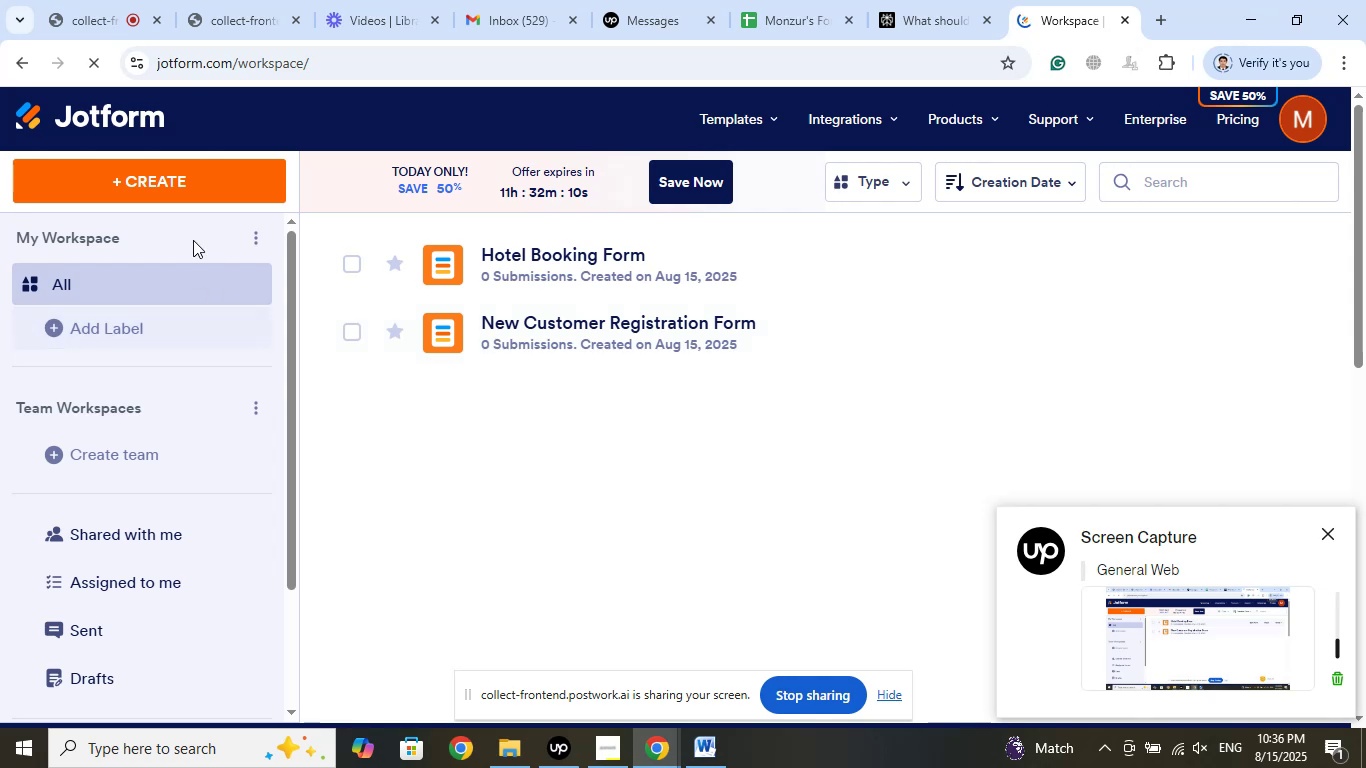 
wait(11.31)
 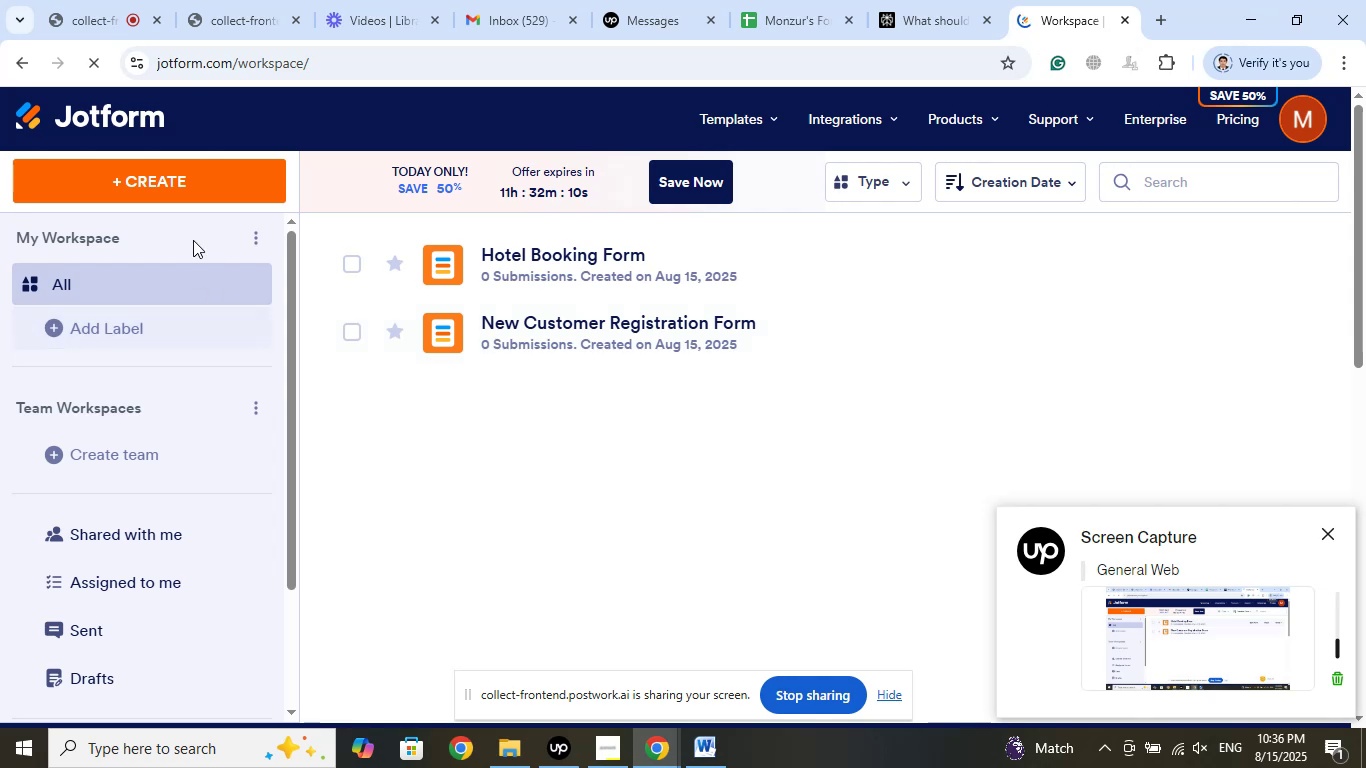 
scroll: coordinate [251, 491], scroll_direction: down, amount: 2.0
 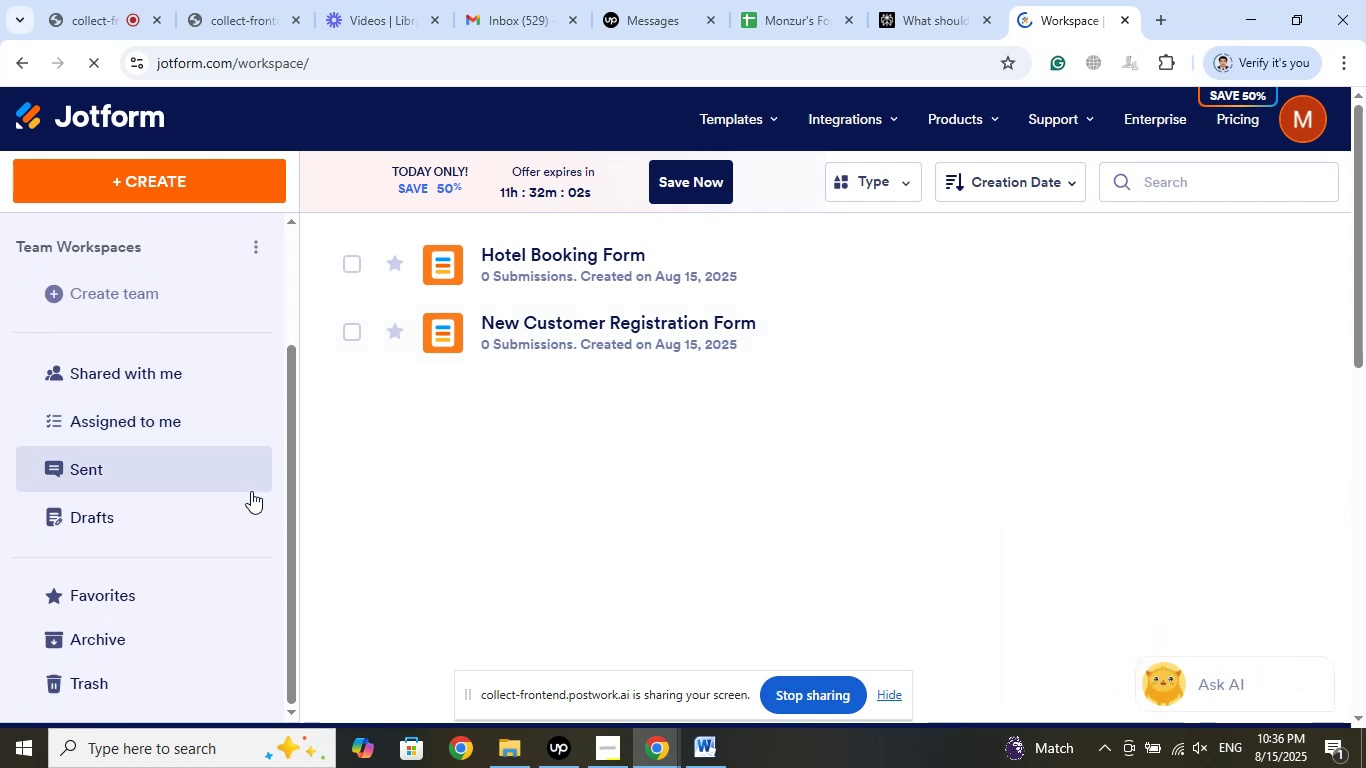 
scroll: coordinate [251, 491], scroll_direction: up, amount: 4.0
 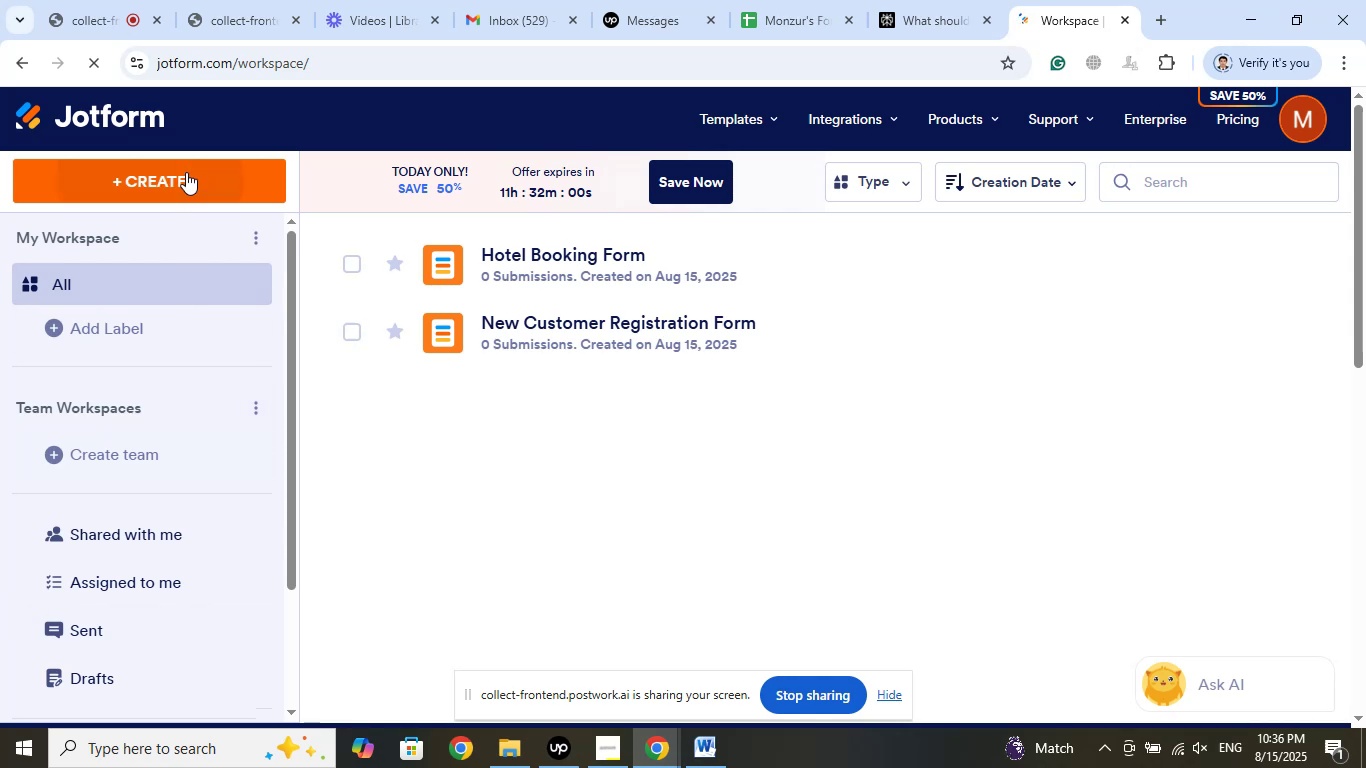 
left_click([186, 172])
 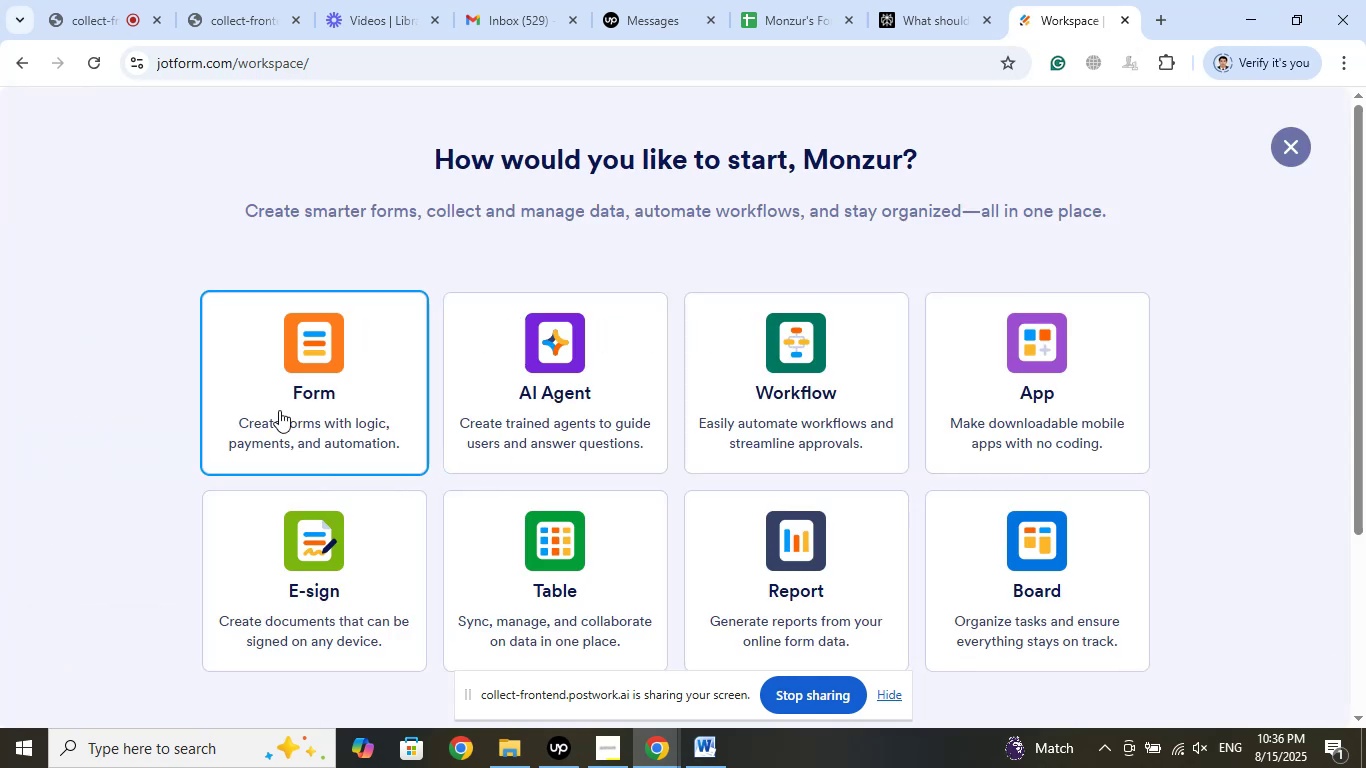 
left_click([351, 343])
 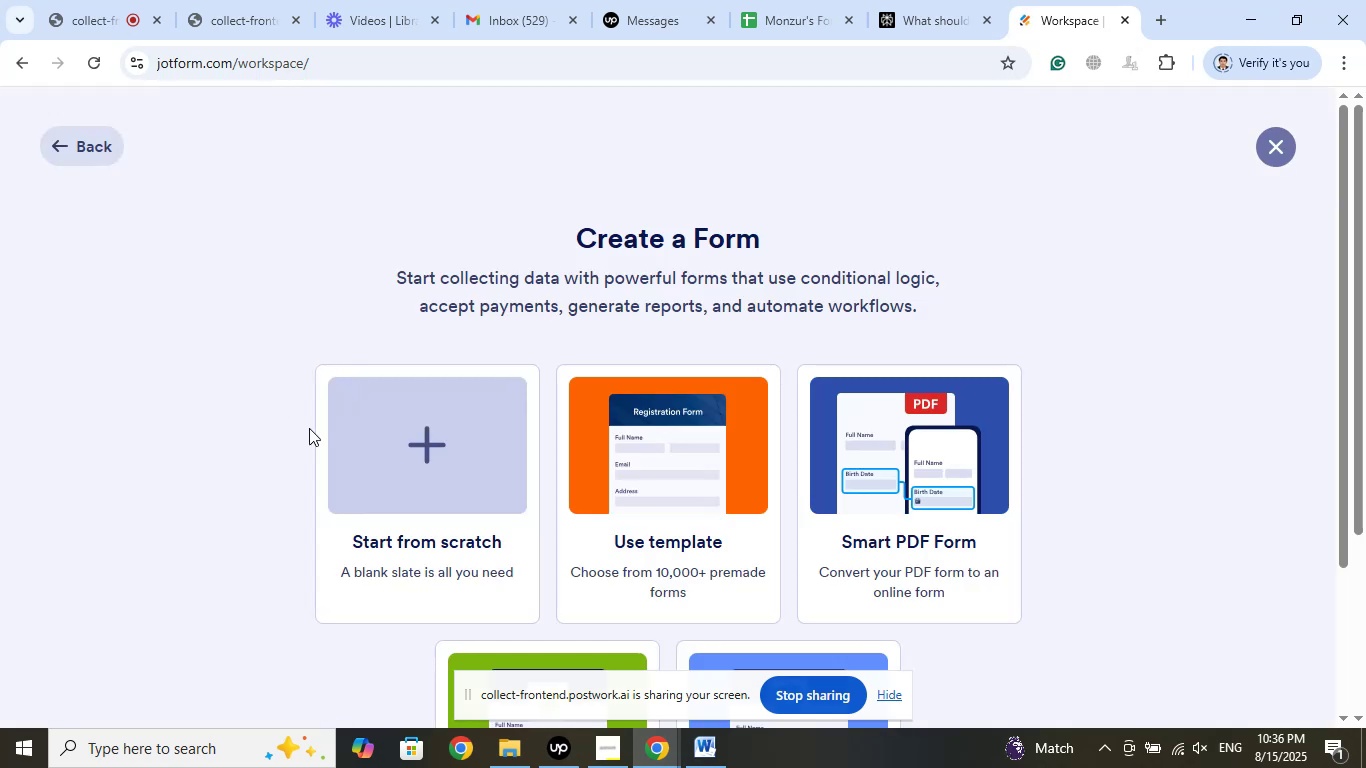 
left_click([688, 445])
 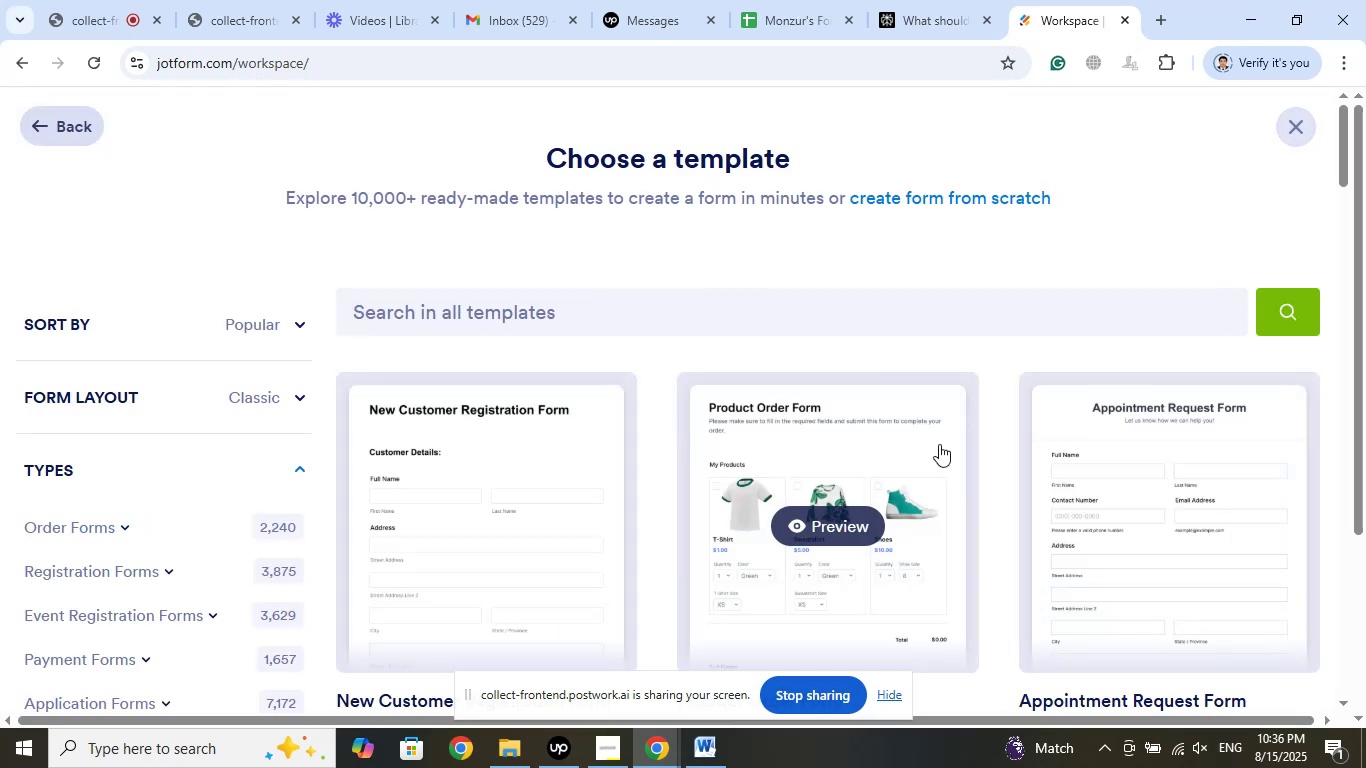 
scroll: coordinate [1329, 419], scroll_direction: down, amount: 4.0
 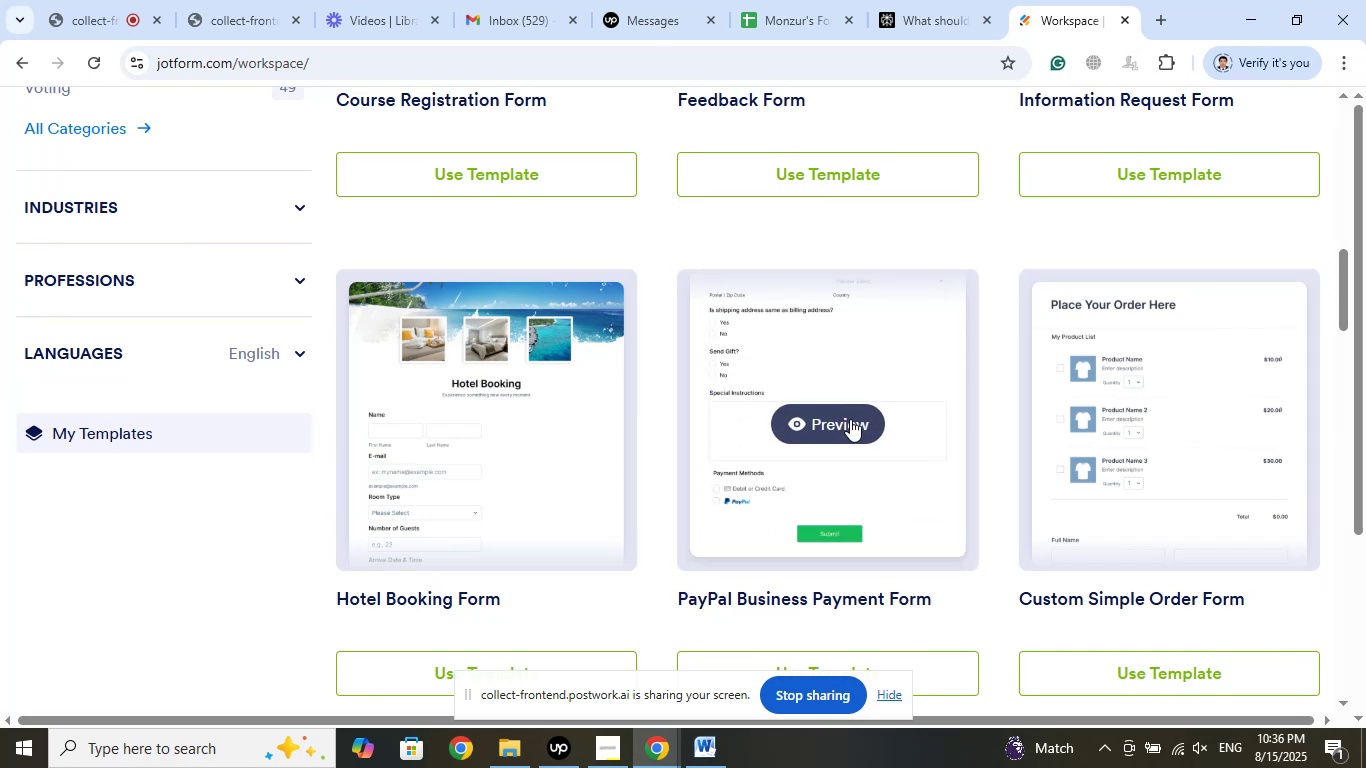 
wait(13.37)
 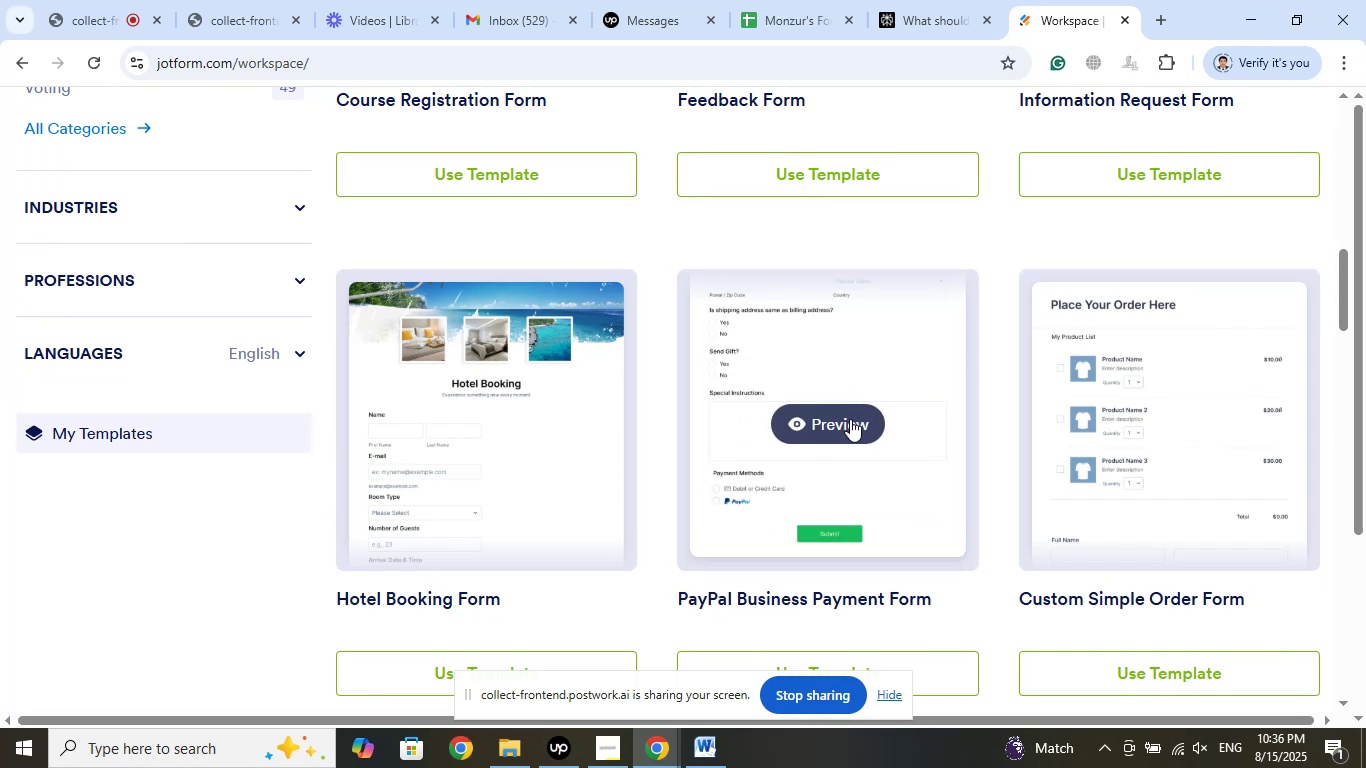 
left_click([854, 431])
 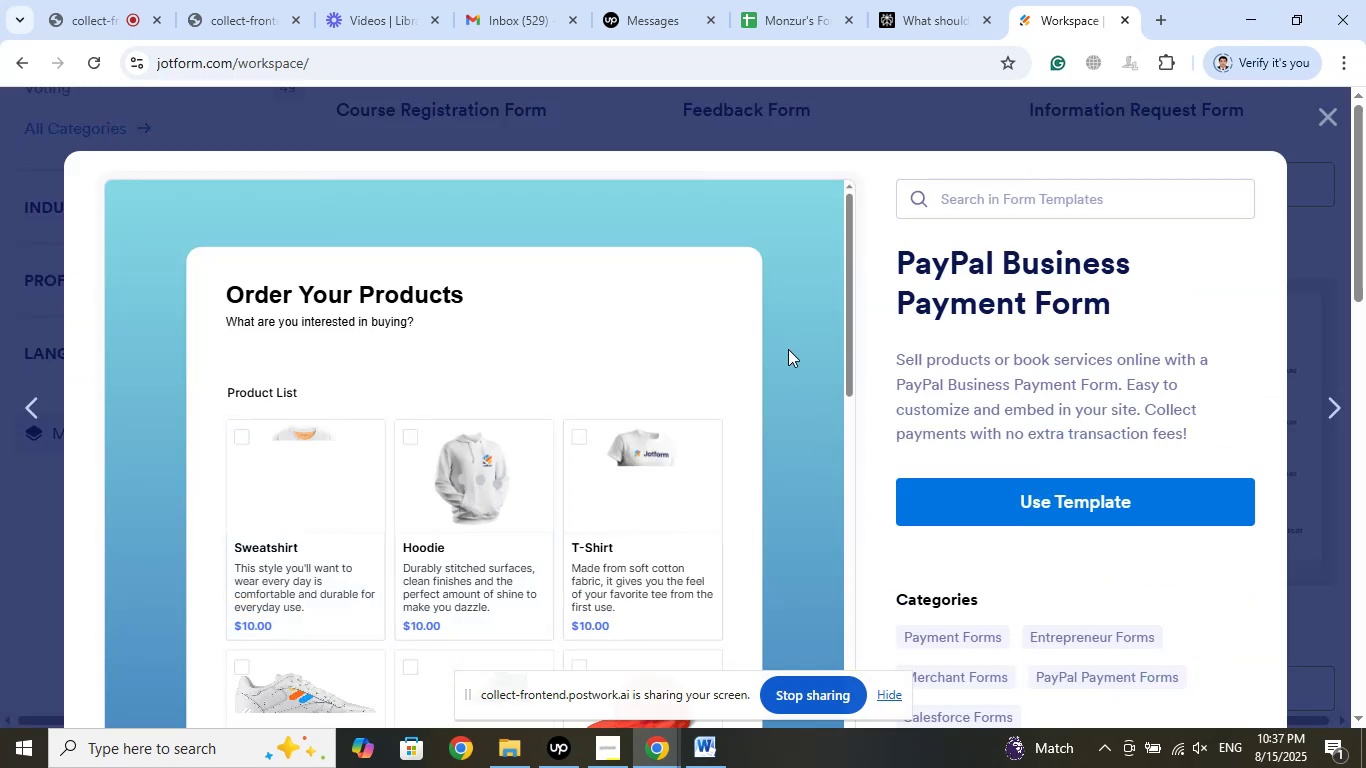 
wait(9.1)
 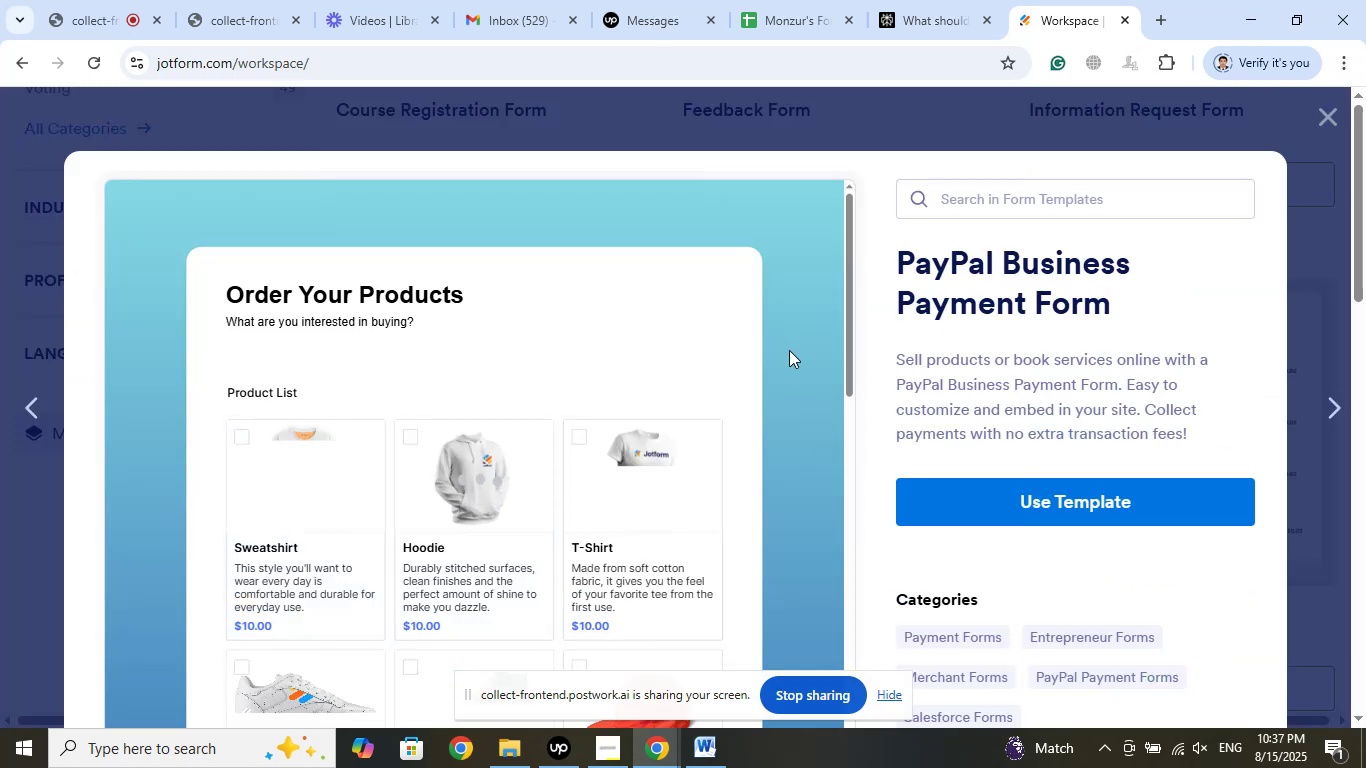 
scroll: coordinate [785, 369], scroll_direction: down, amount: 12.0
 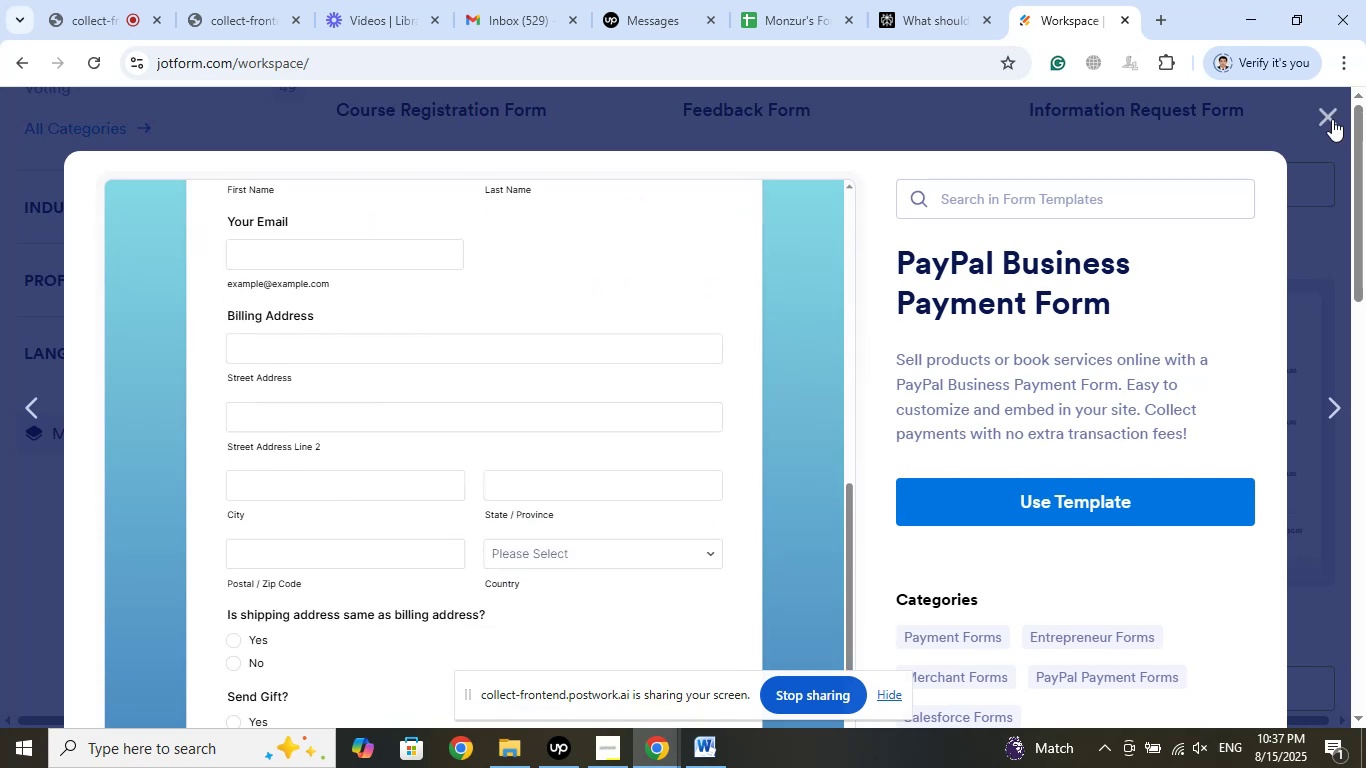 
left_click([1326, 117])
 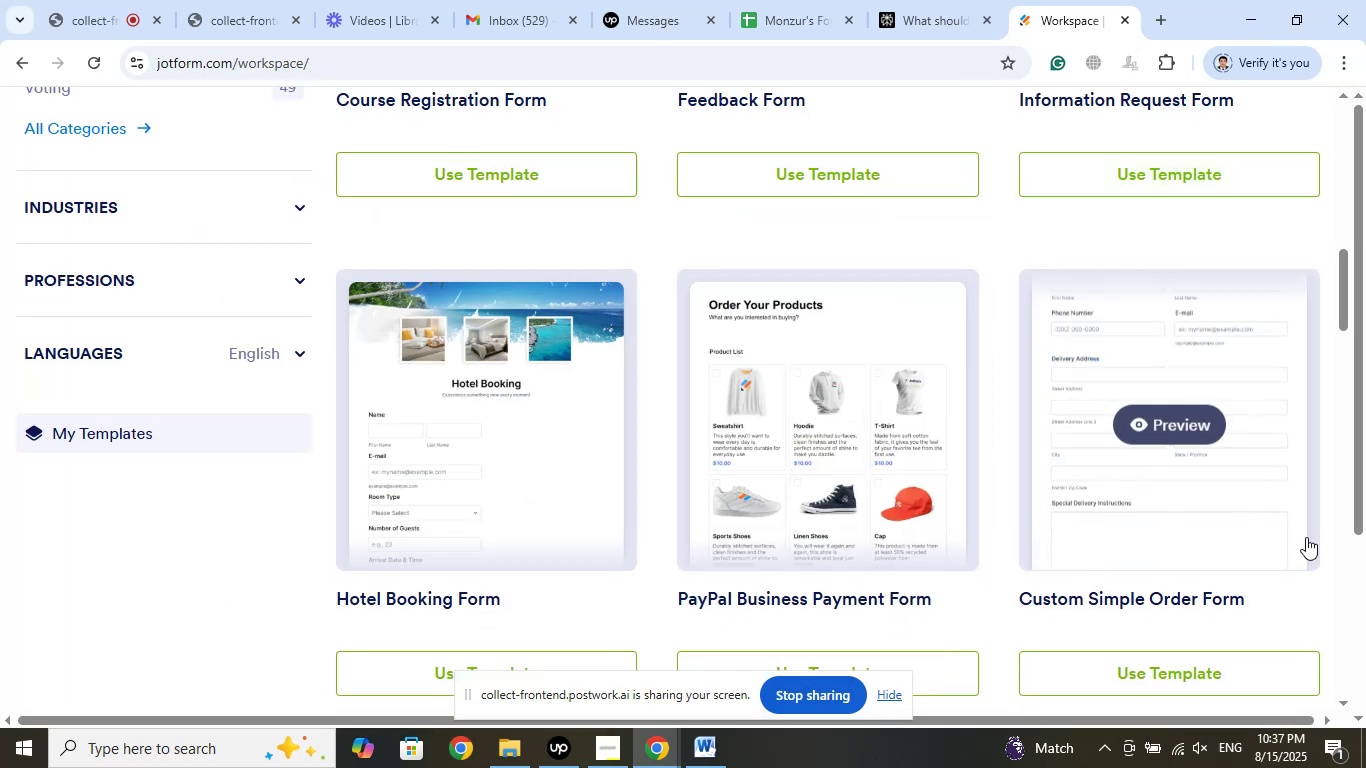 
scroll: coordinate [1323, 557], scroll_direction: down, amount: 5.0
 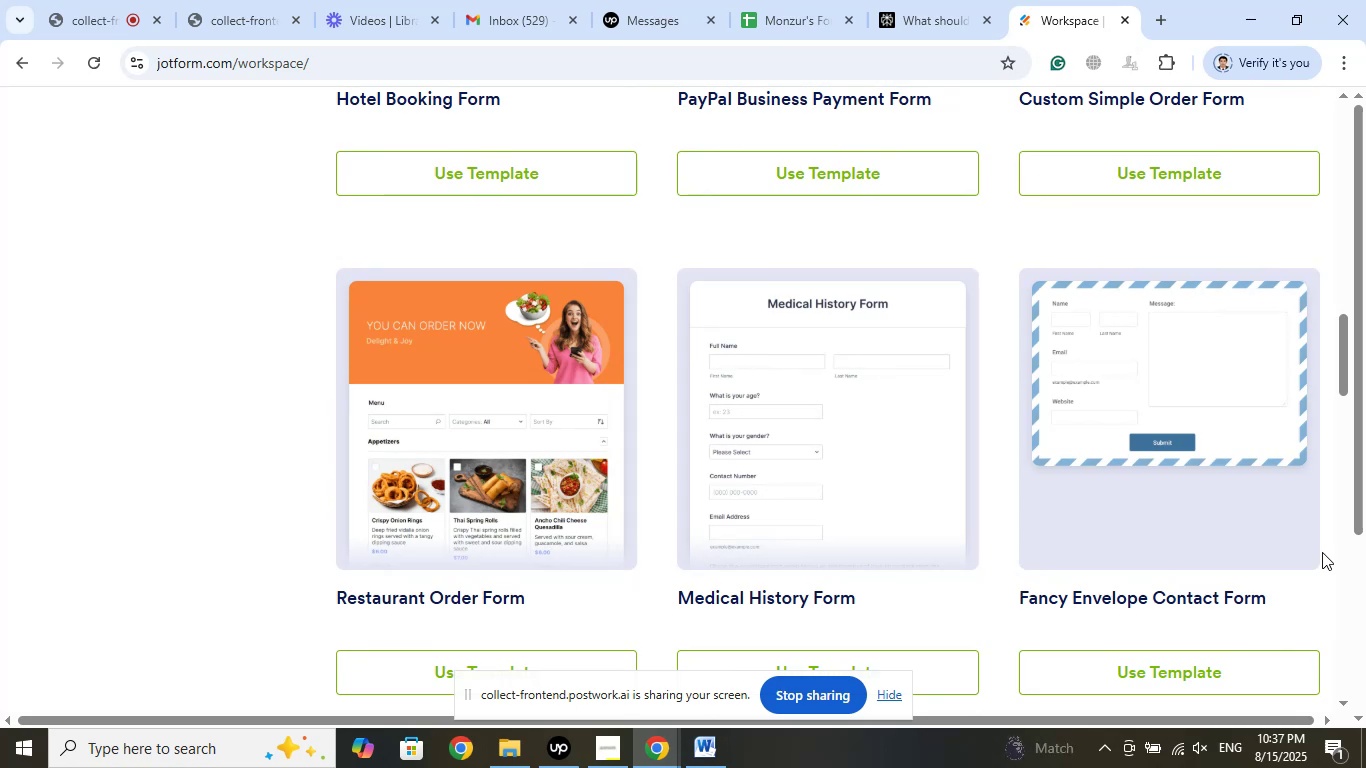 
wait(5.97)
 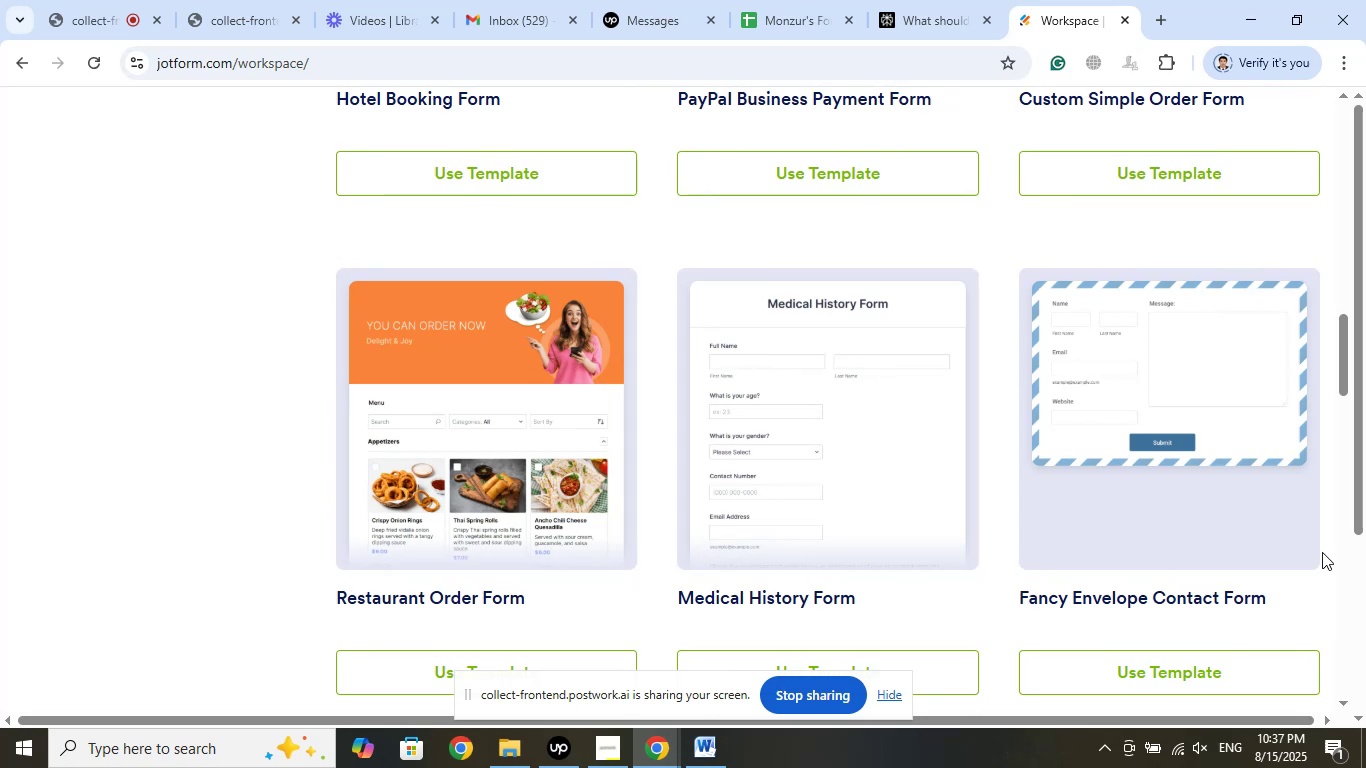 
scroll: coordinate [163, 391], scroll_direction: down, amount: 6.0
 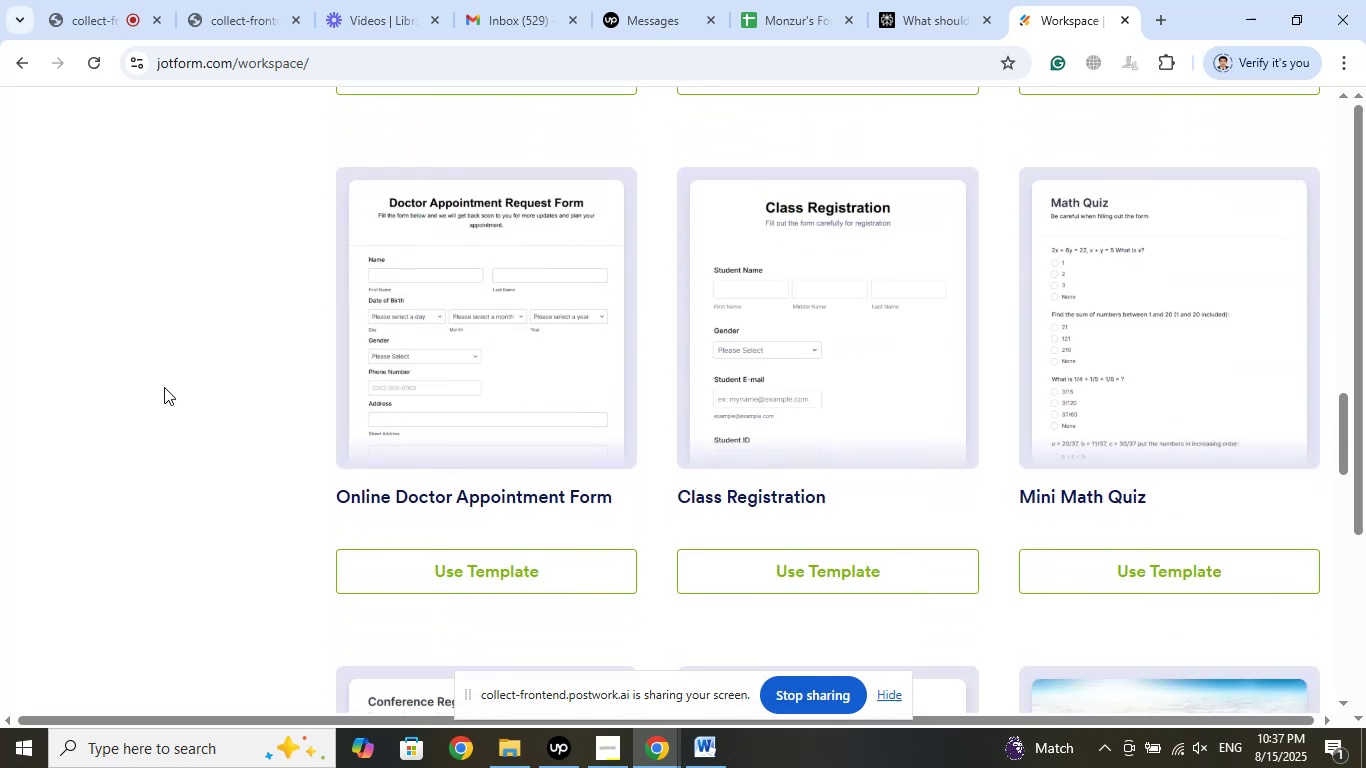 
mouse_move([443, 366])
 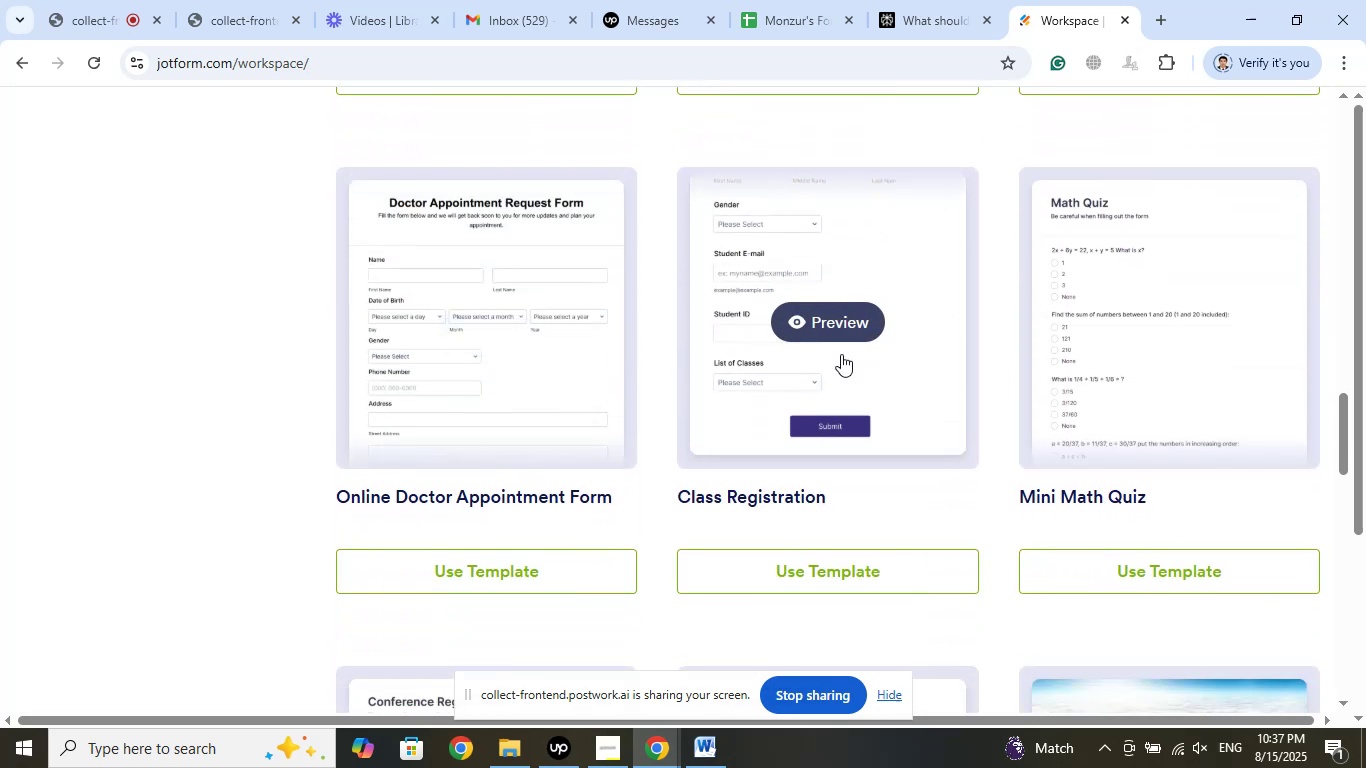 
scroll: coordinate [285, 457], scroll_direction: down, amount: 5.0
 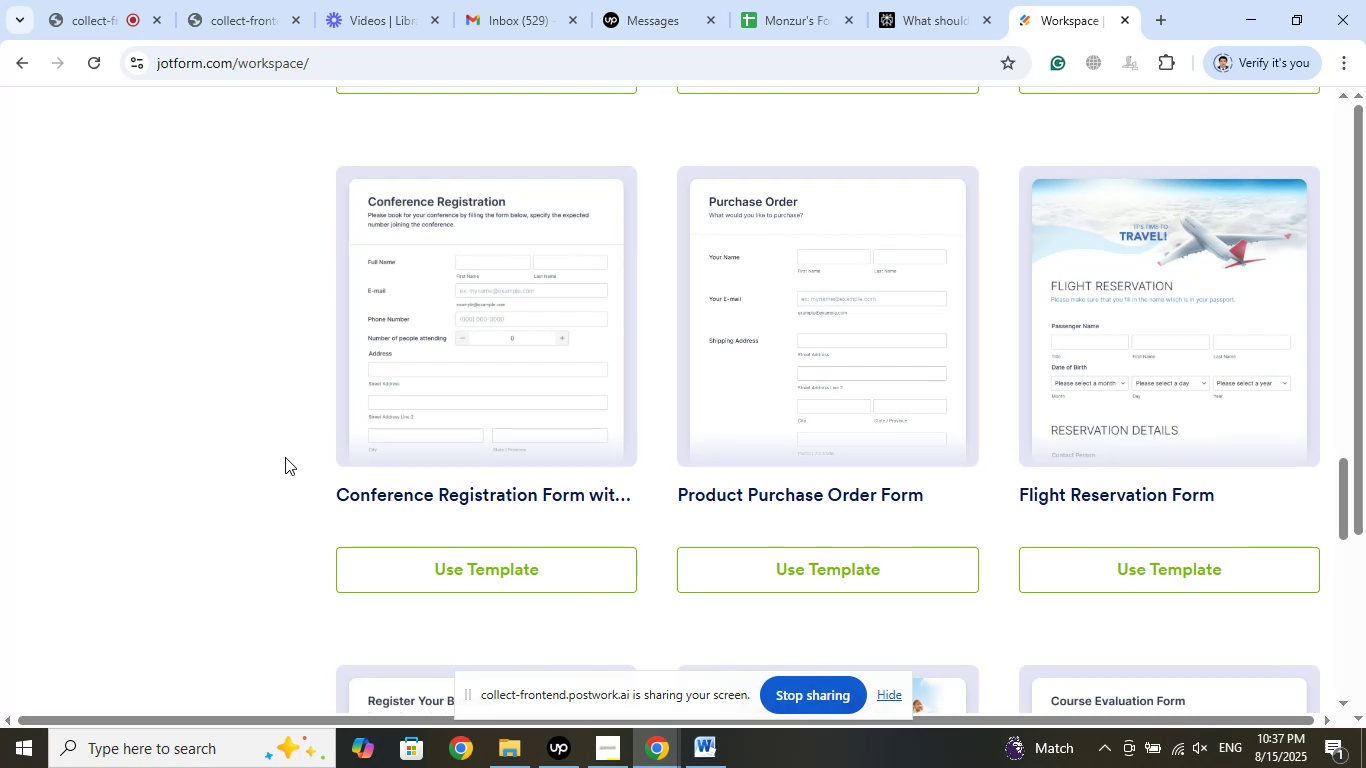 
wait(5.96)
 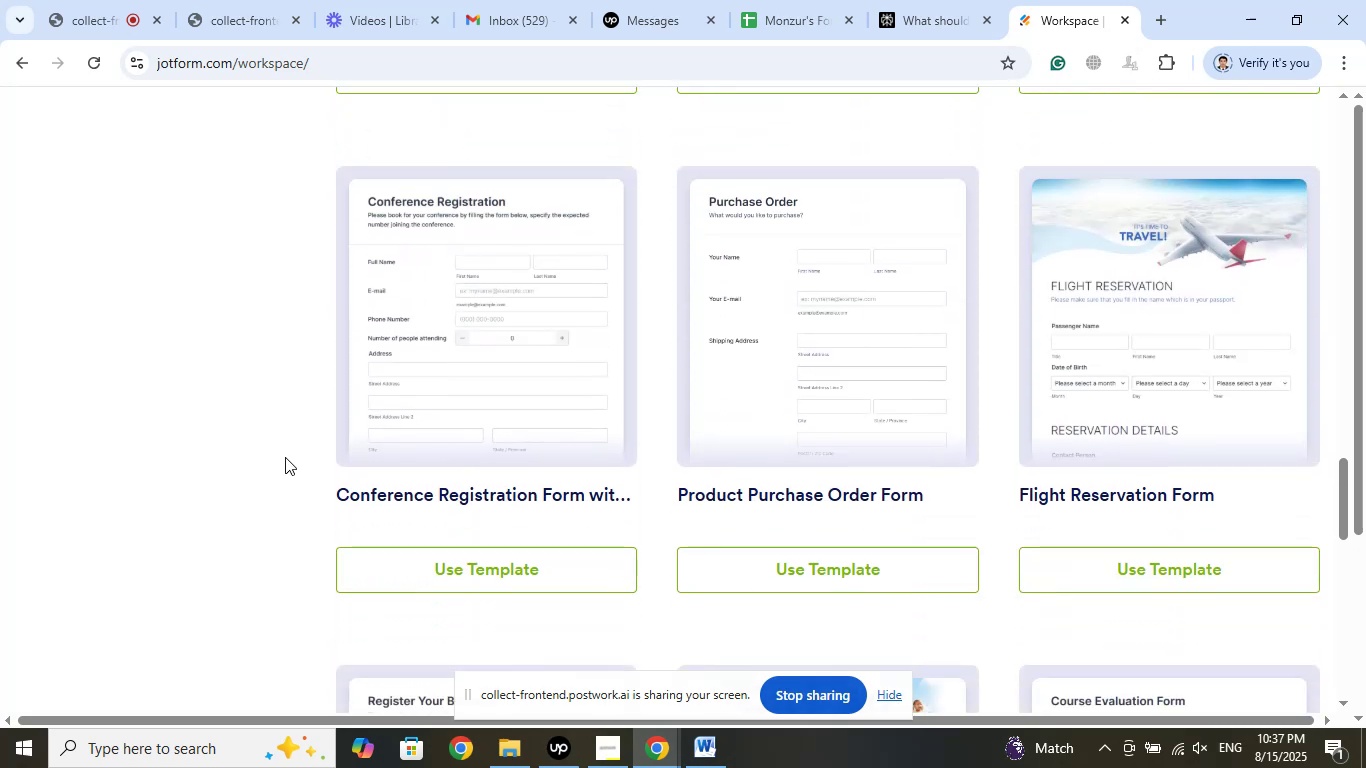 
scroll: coordinate [309, 445], scroll_direction: down, amount: 14.0
 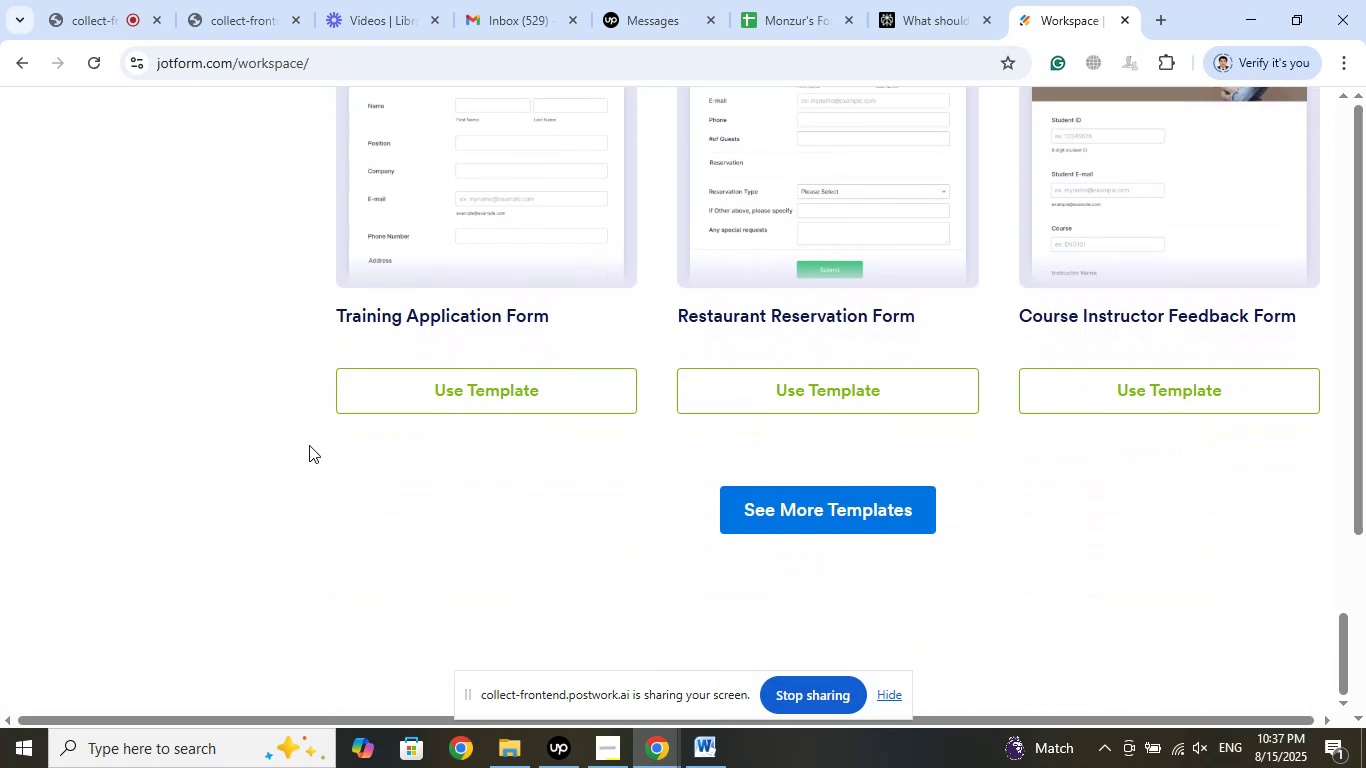 
scroll: coordinate [309, 445], scroll_direction: up, amount: 7.0
 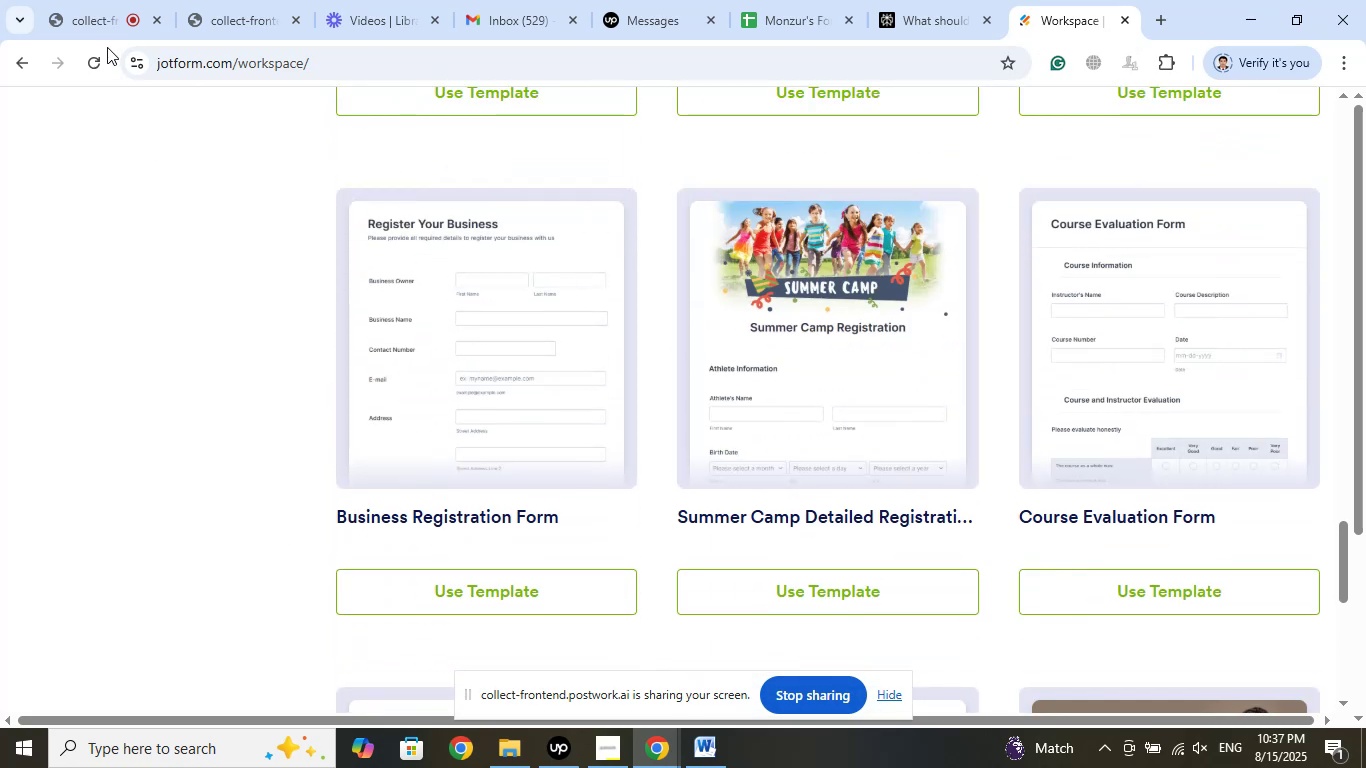 
left_click([103, 22])
 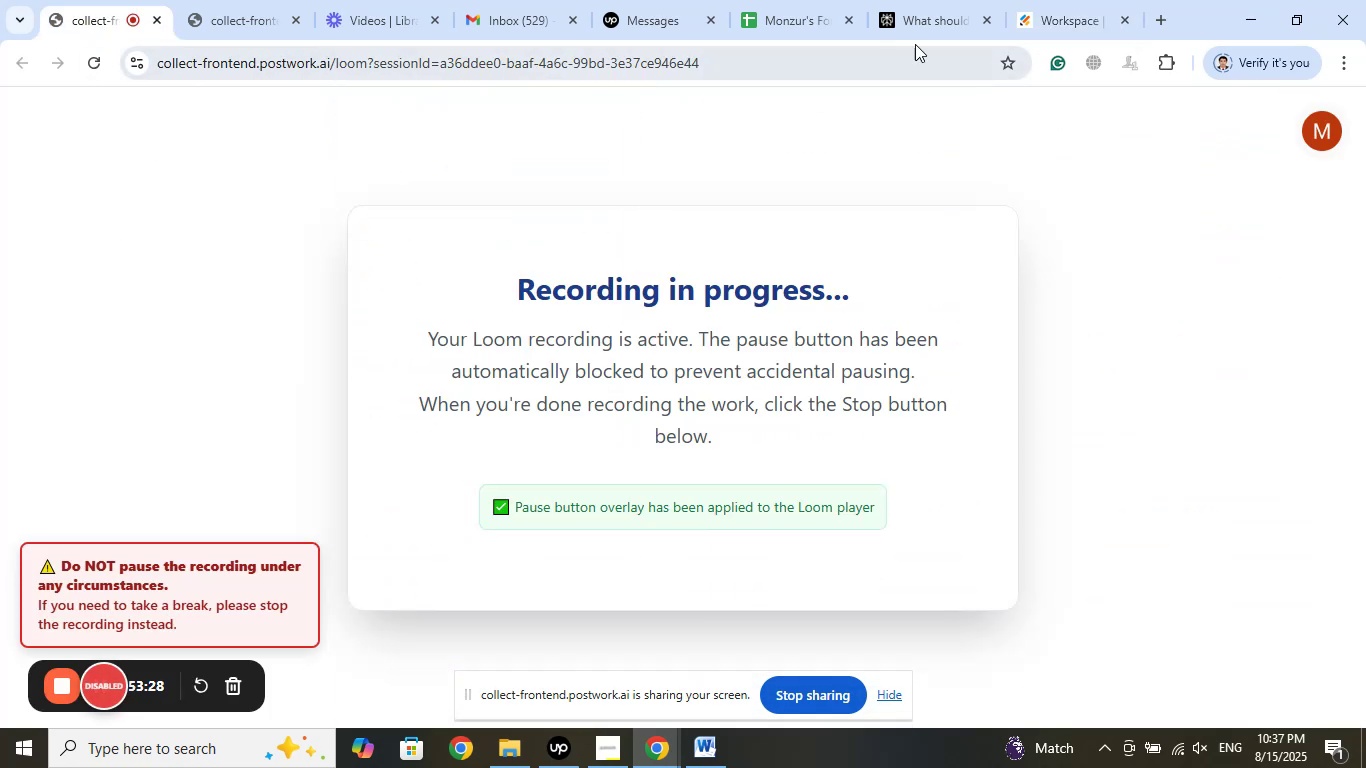 
left_click([942, 21])
 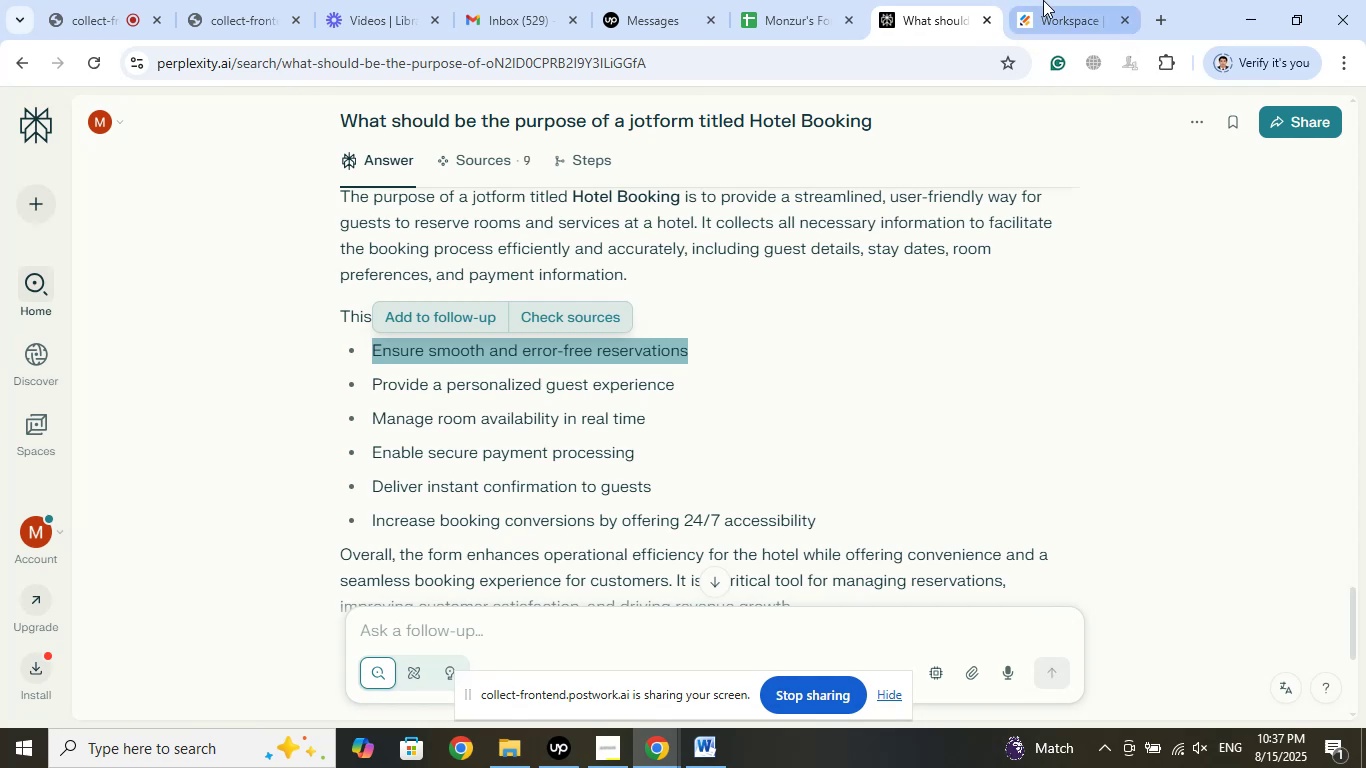 
left_click([1043, 0])
 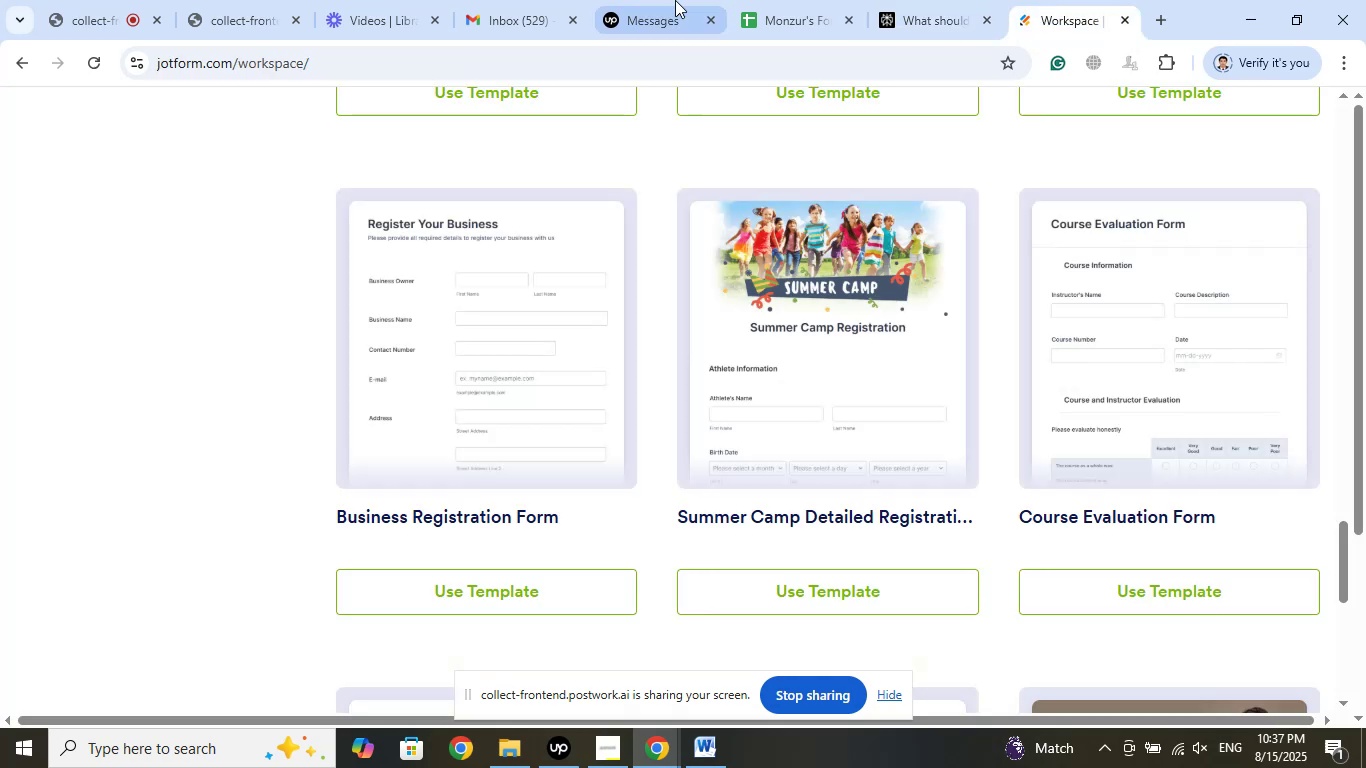 
left_click([696, 0])
 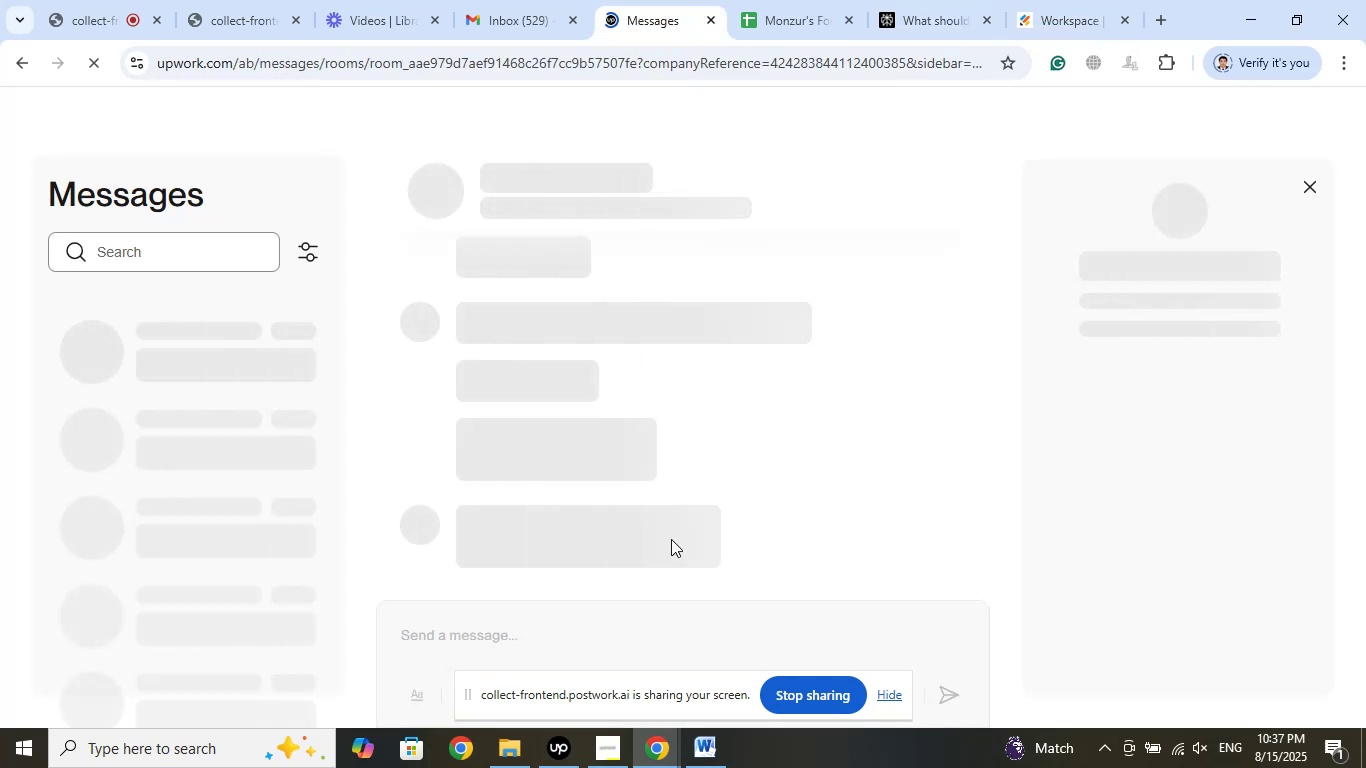 
left_click([599, 744])
 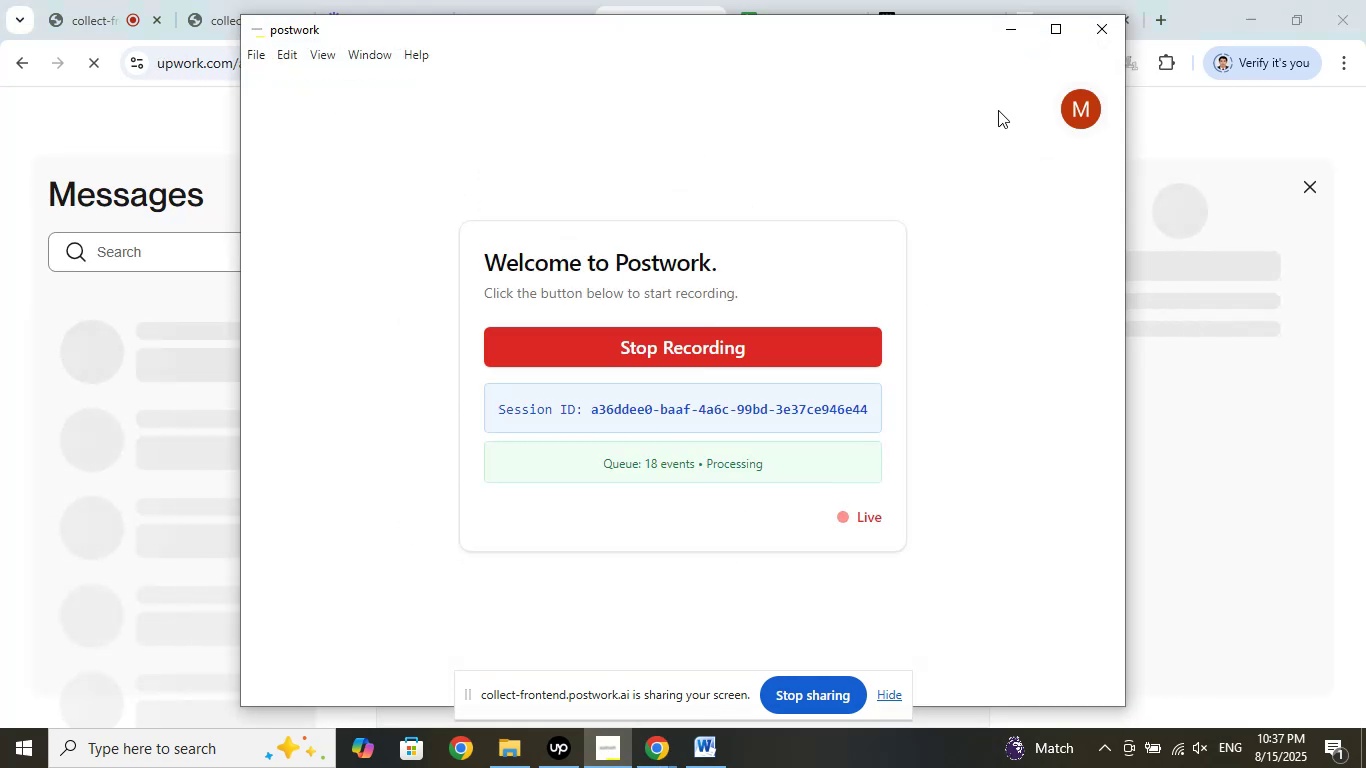 
left_click([1018, 28])
 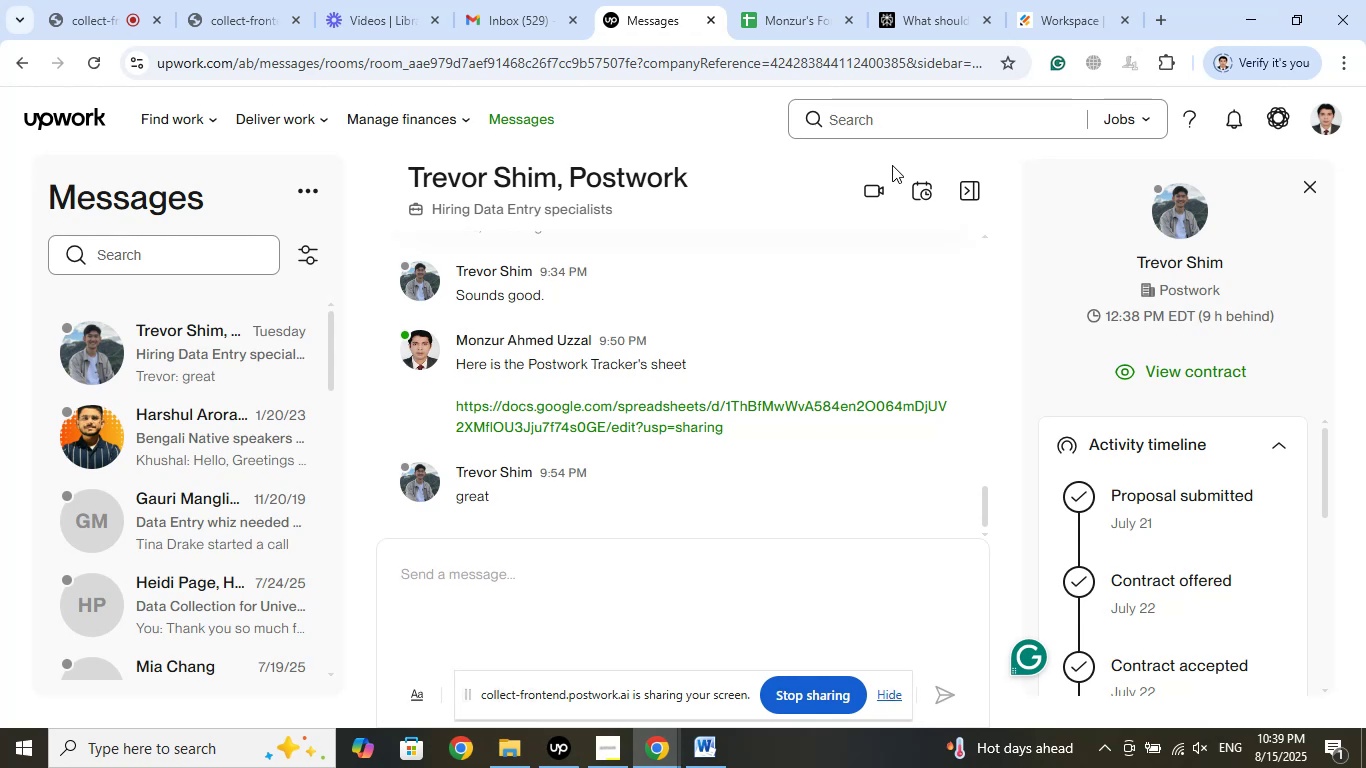 
wait(78.08)
 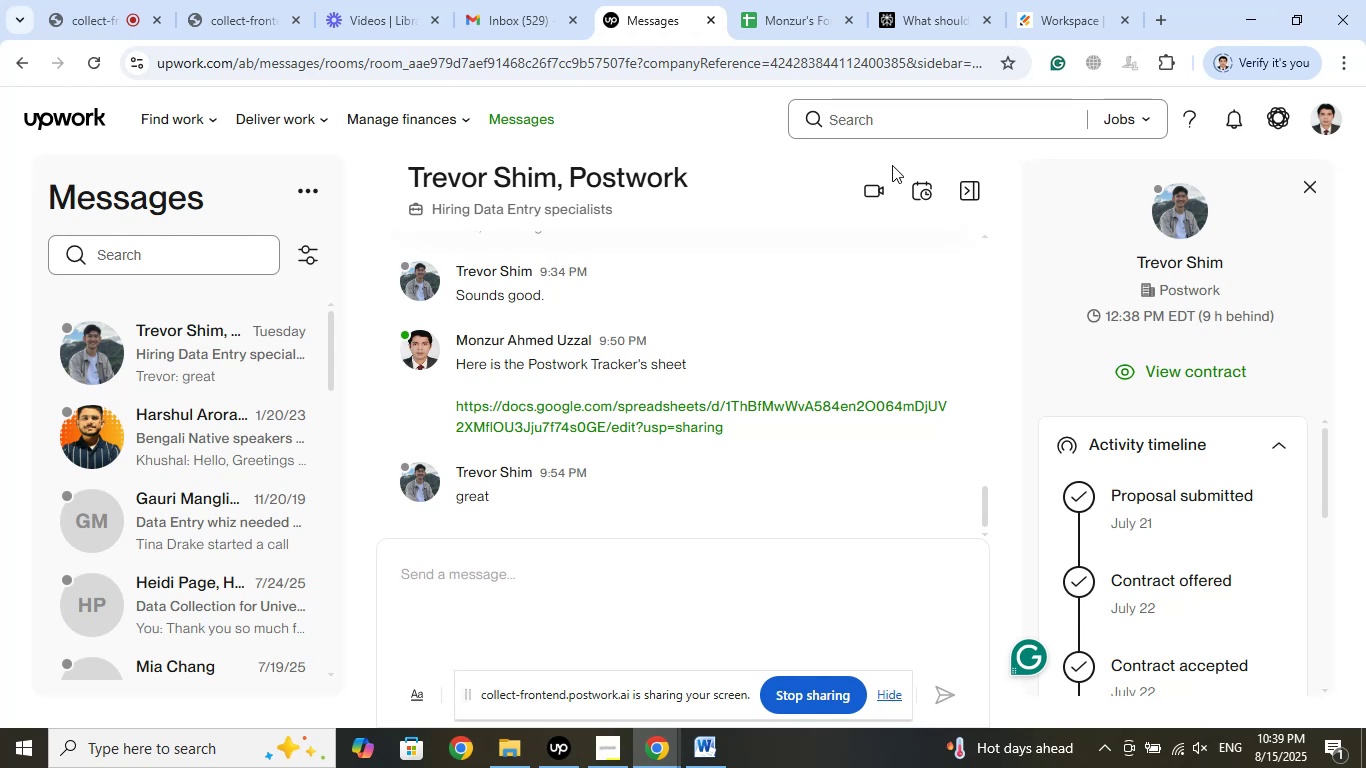 
left_click([1092, 0])
 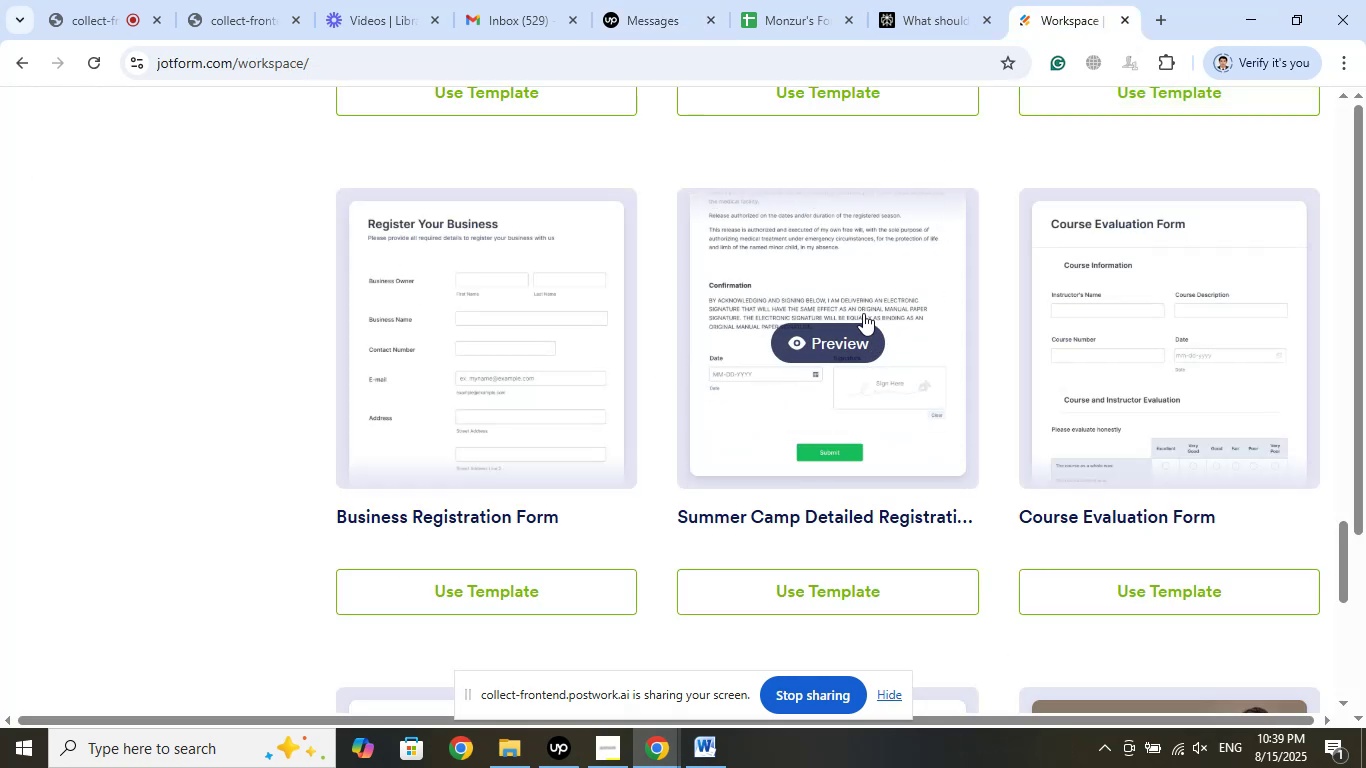 
left_click([860, 334])
 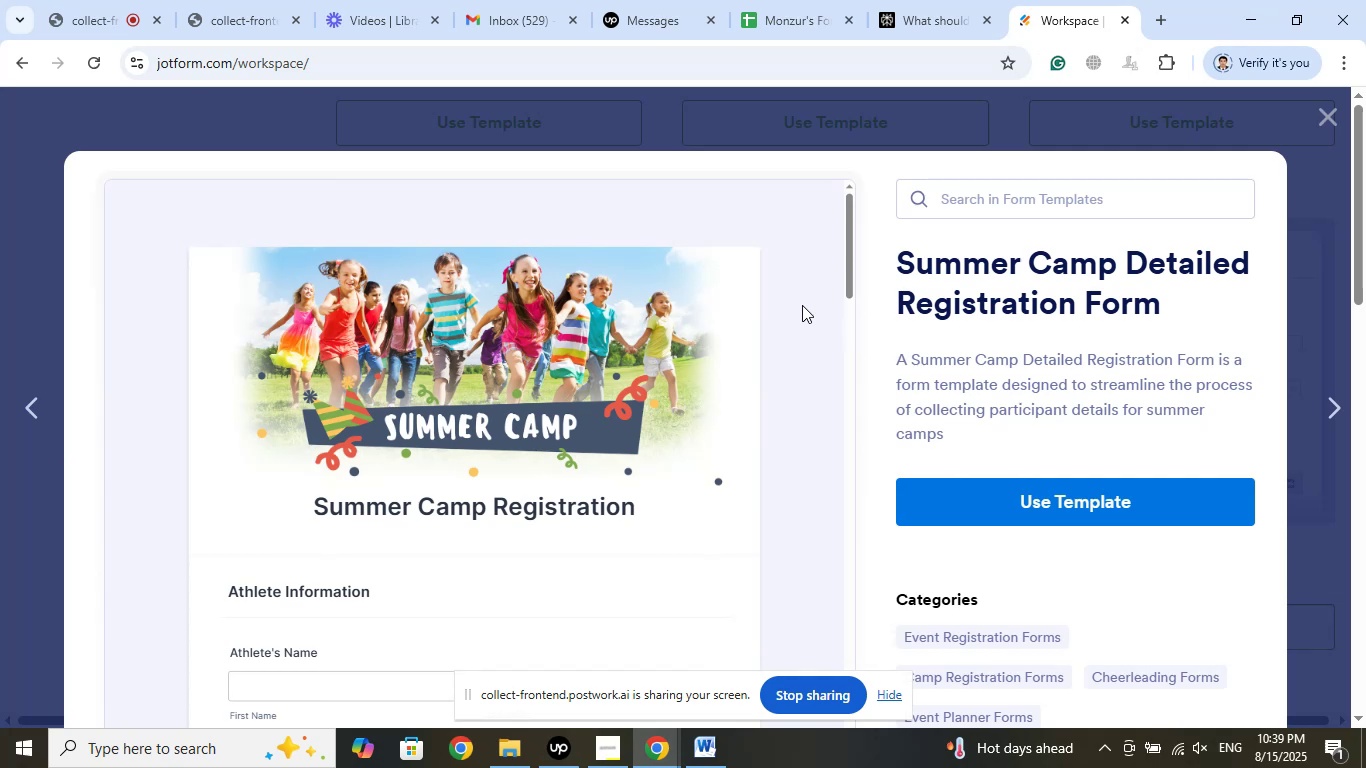 
wait(17.61)
 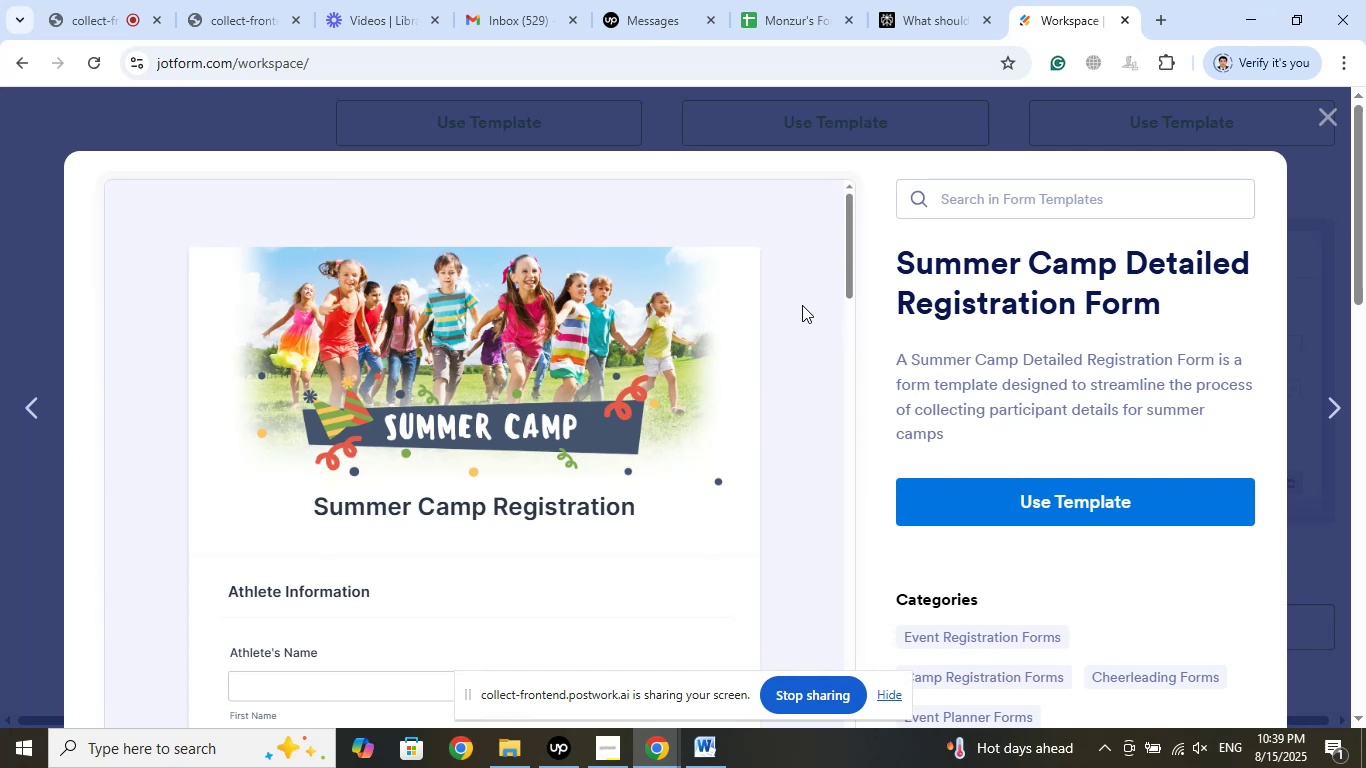 
left_click([1102, 511])
 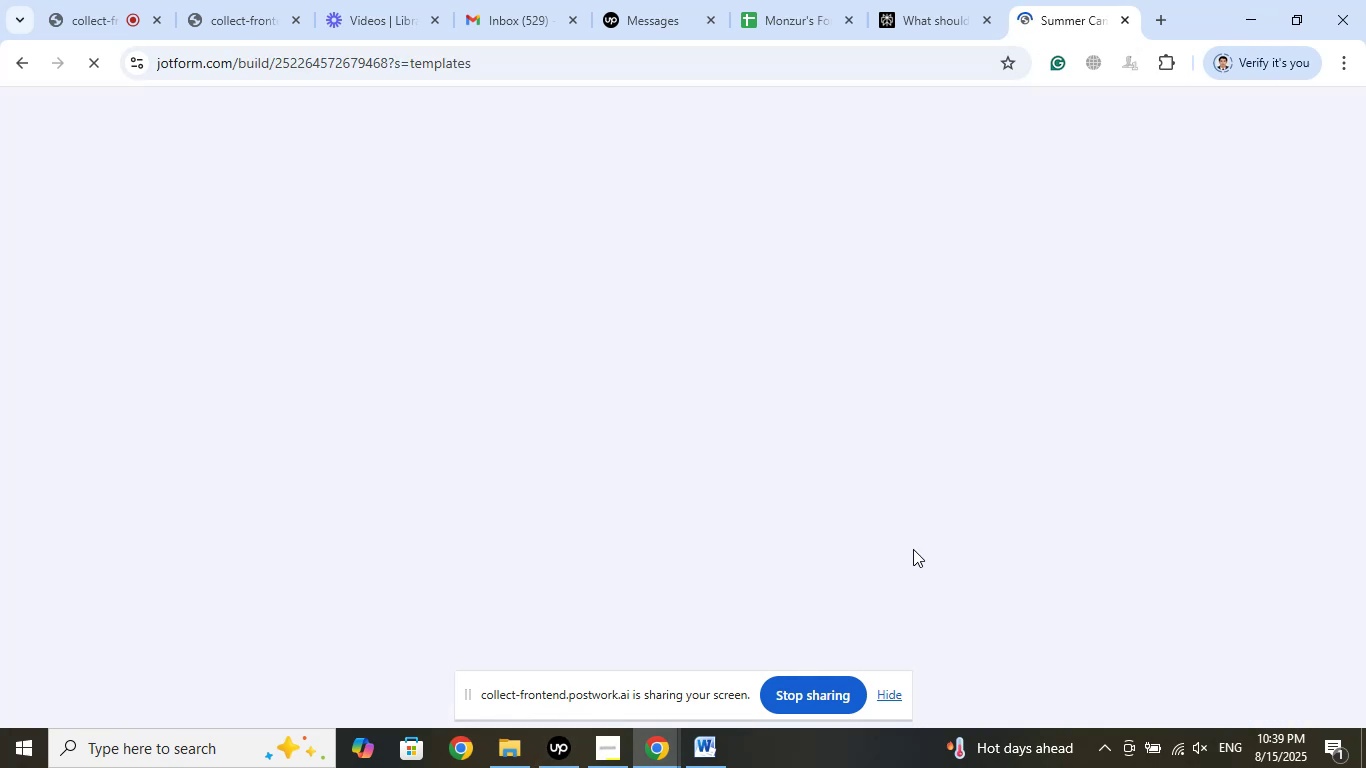 
wait(5.25)
 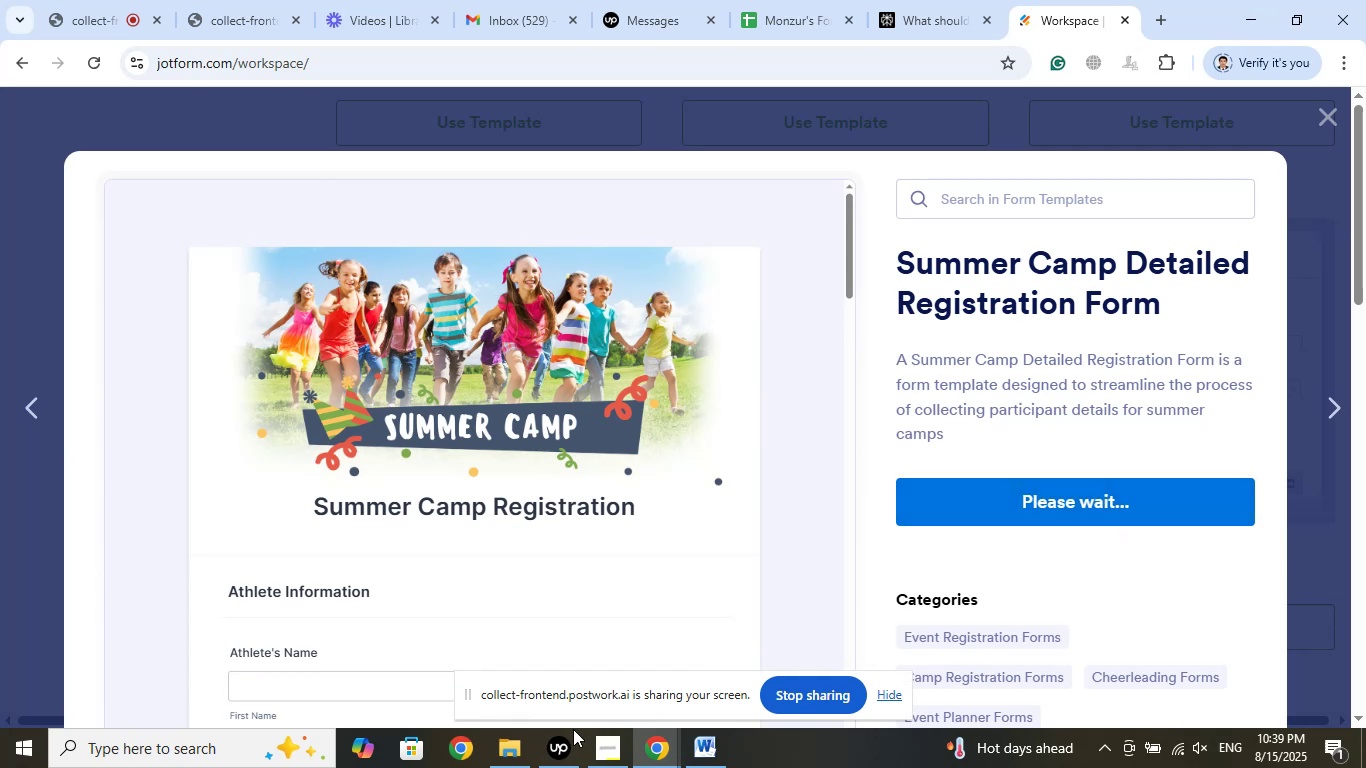 
left_click([561, 743])
 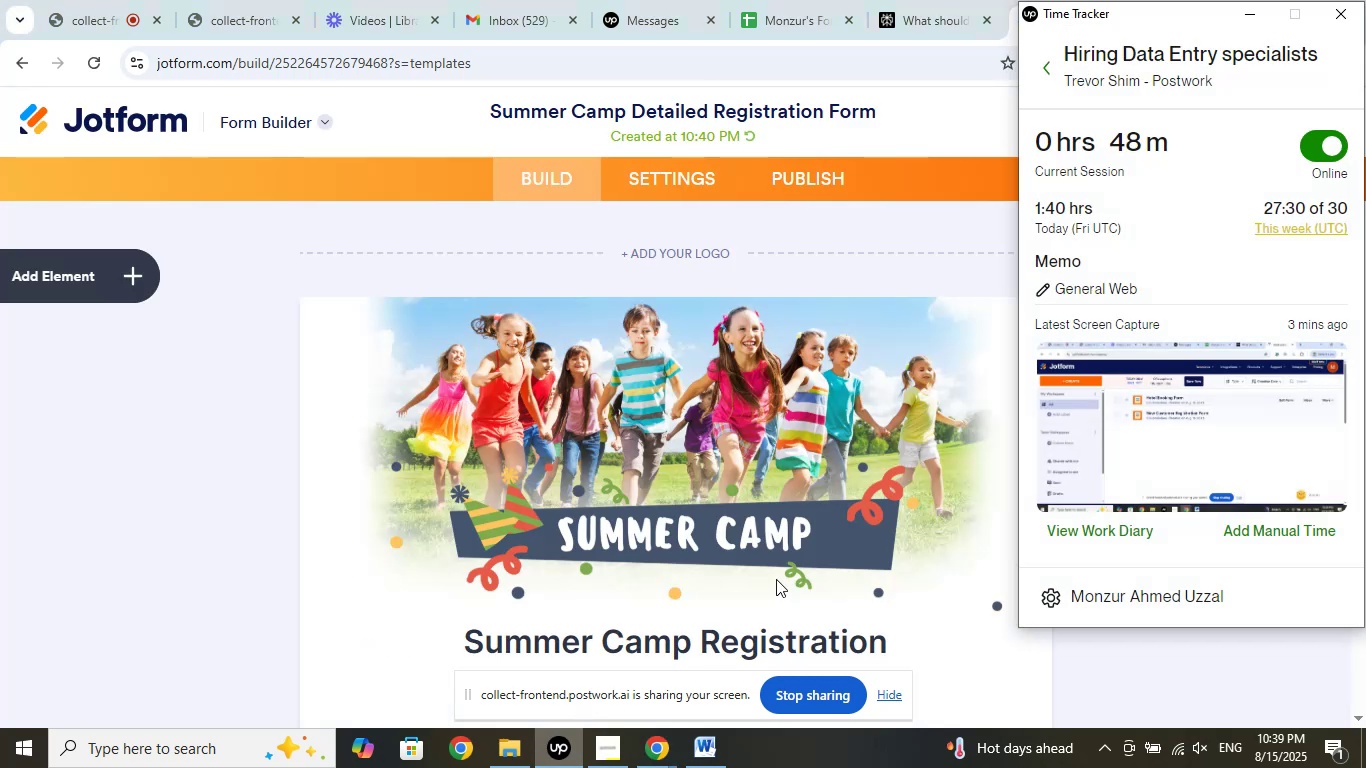 
left_click([1241, 17])
 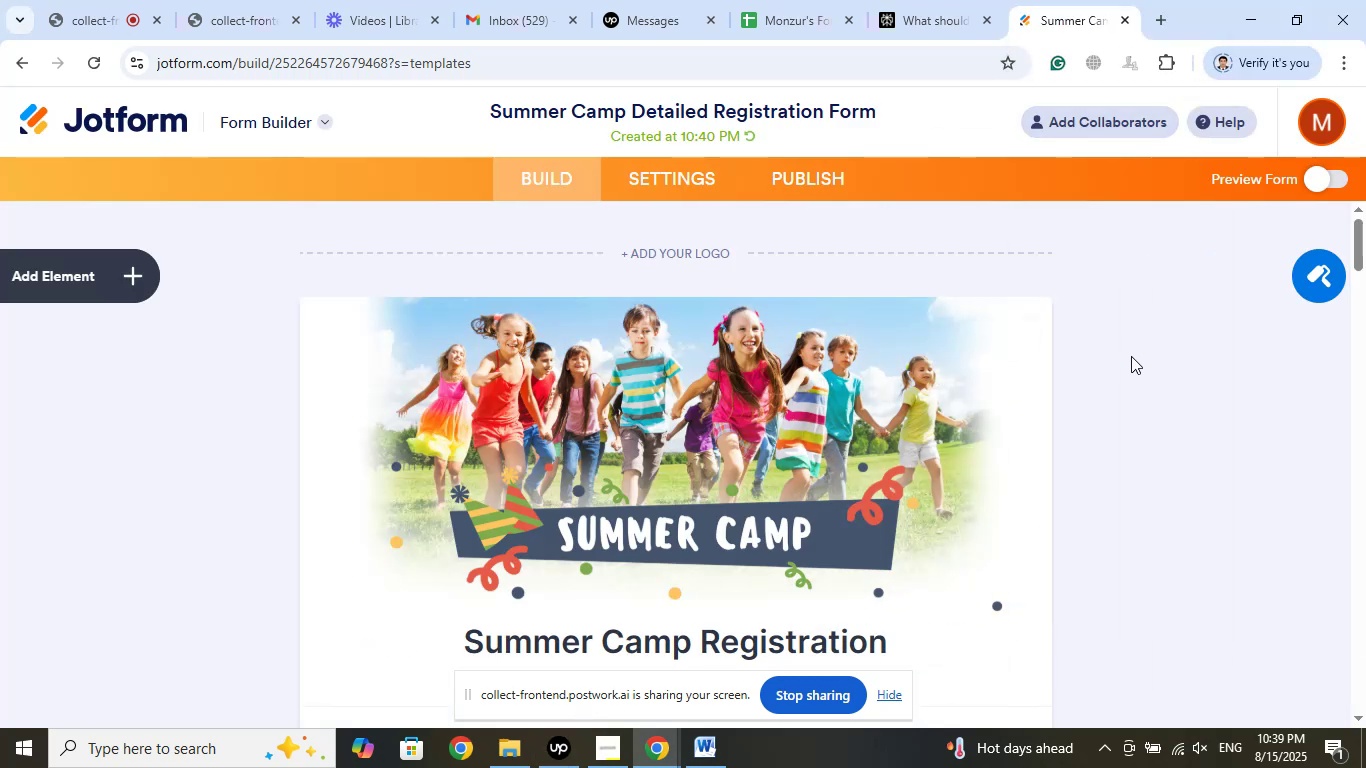 
scroll: coordinate [1143, 421], scroll_direction: down, amount: 5.0
 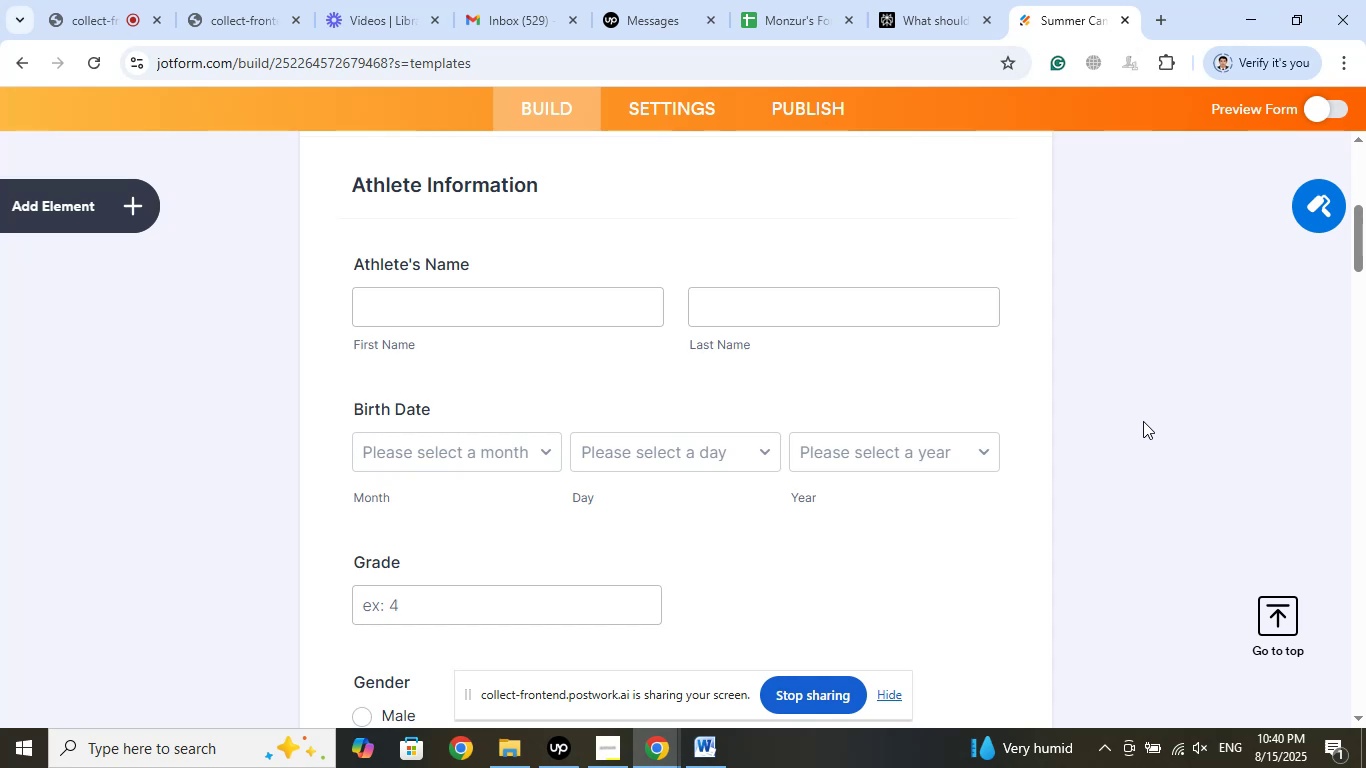 
wait(43.38)
 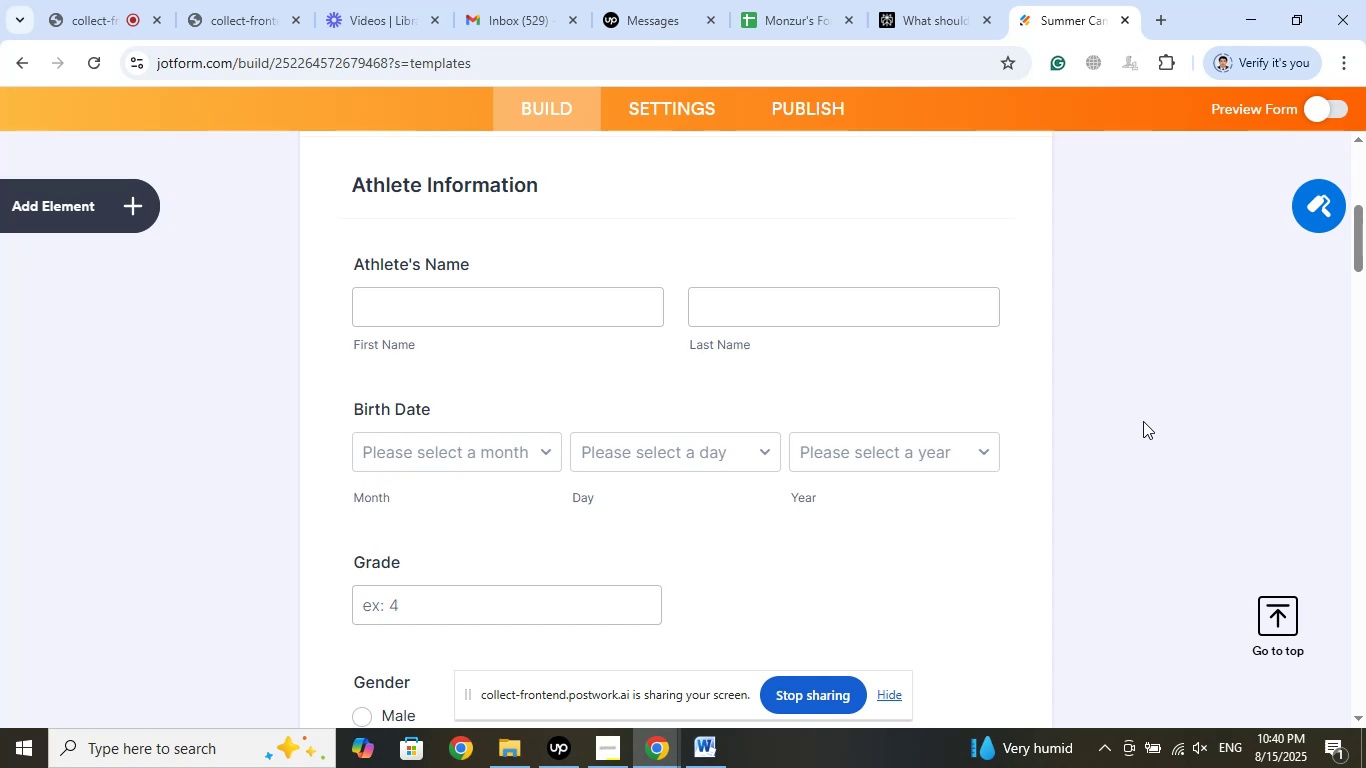 
scroll: coordinate [1143, 421], scroll_direction: up, amount: 5.0
 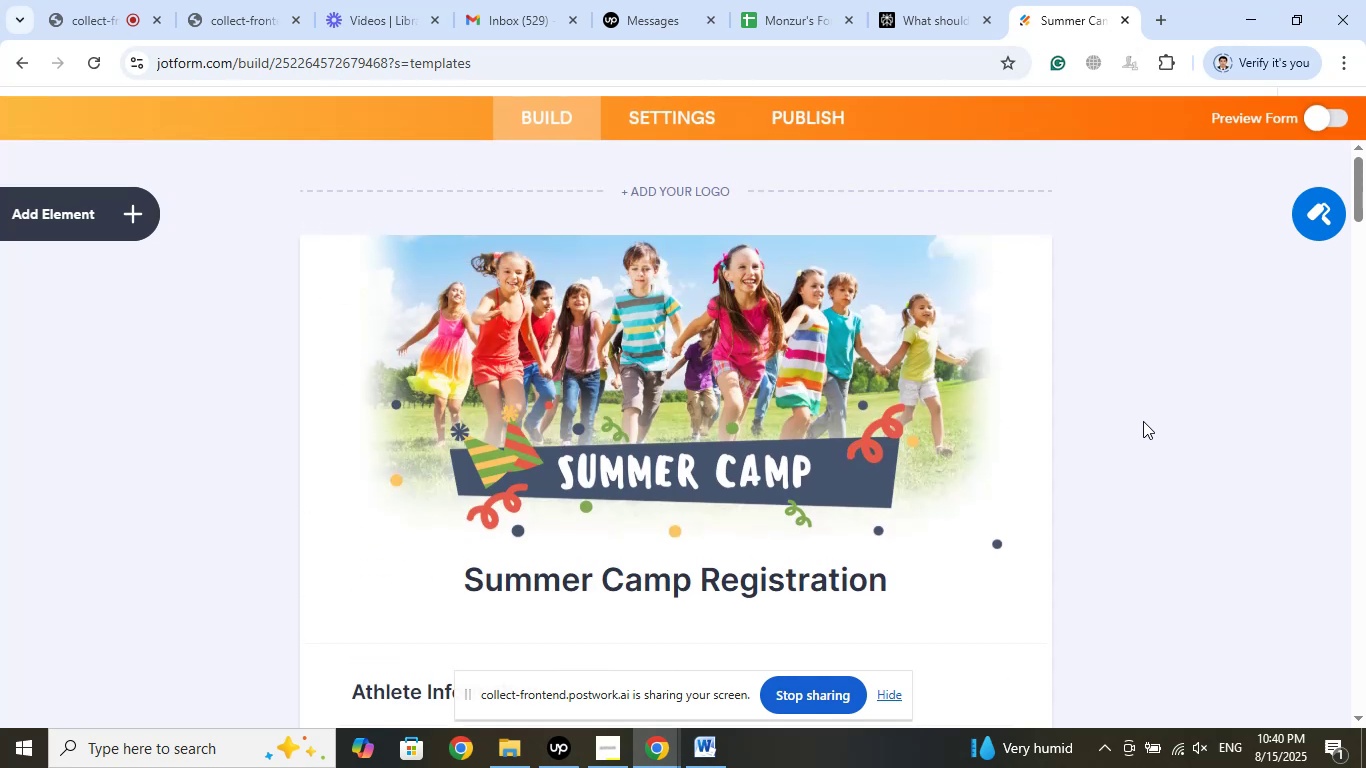 
scroll: coordinate [1143, 421], scroll_direction: down, amount: 4.0
 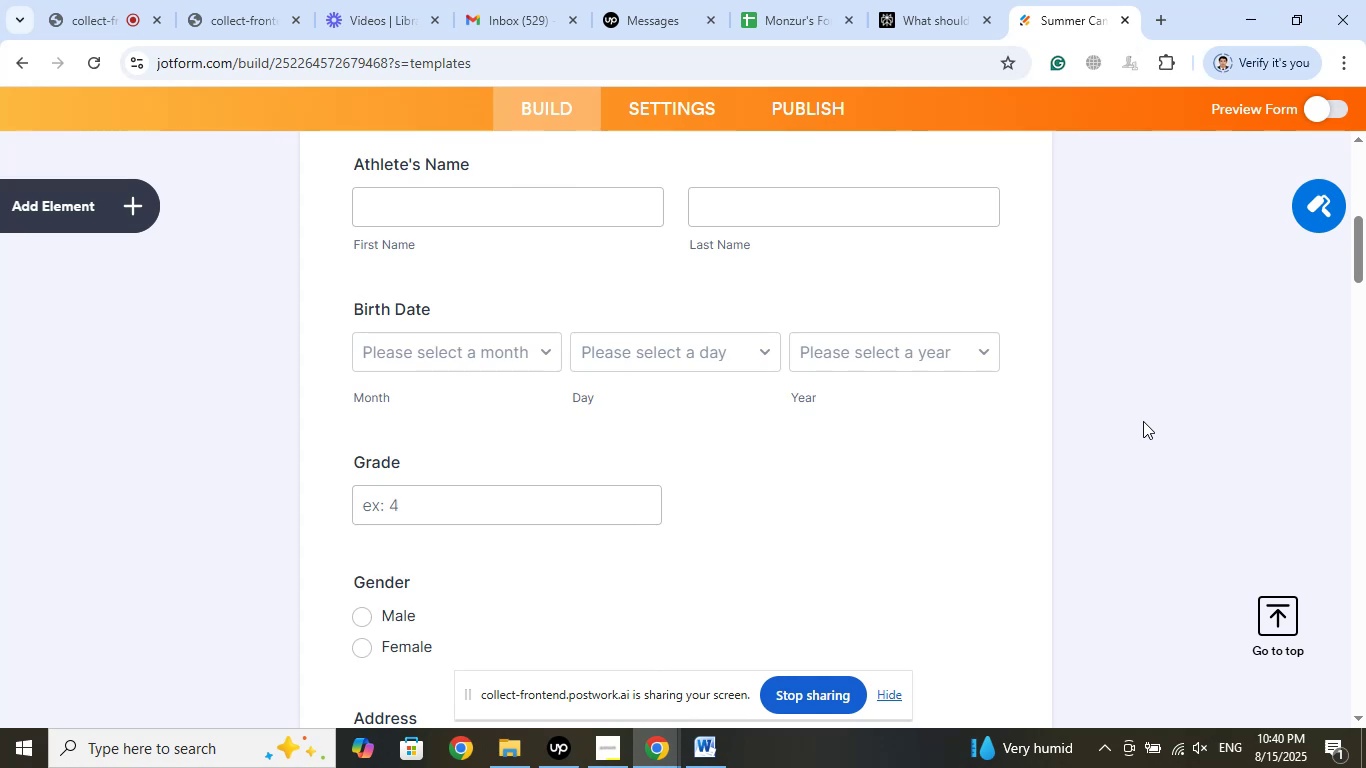 
scroll: coordinate [1143, 421], scroll_direction: up, amount: 3.0
 